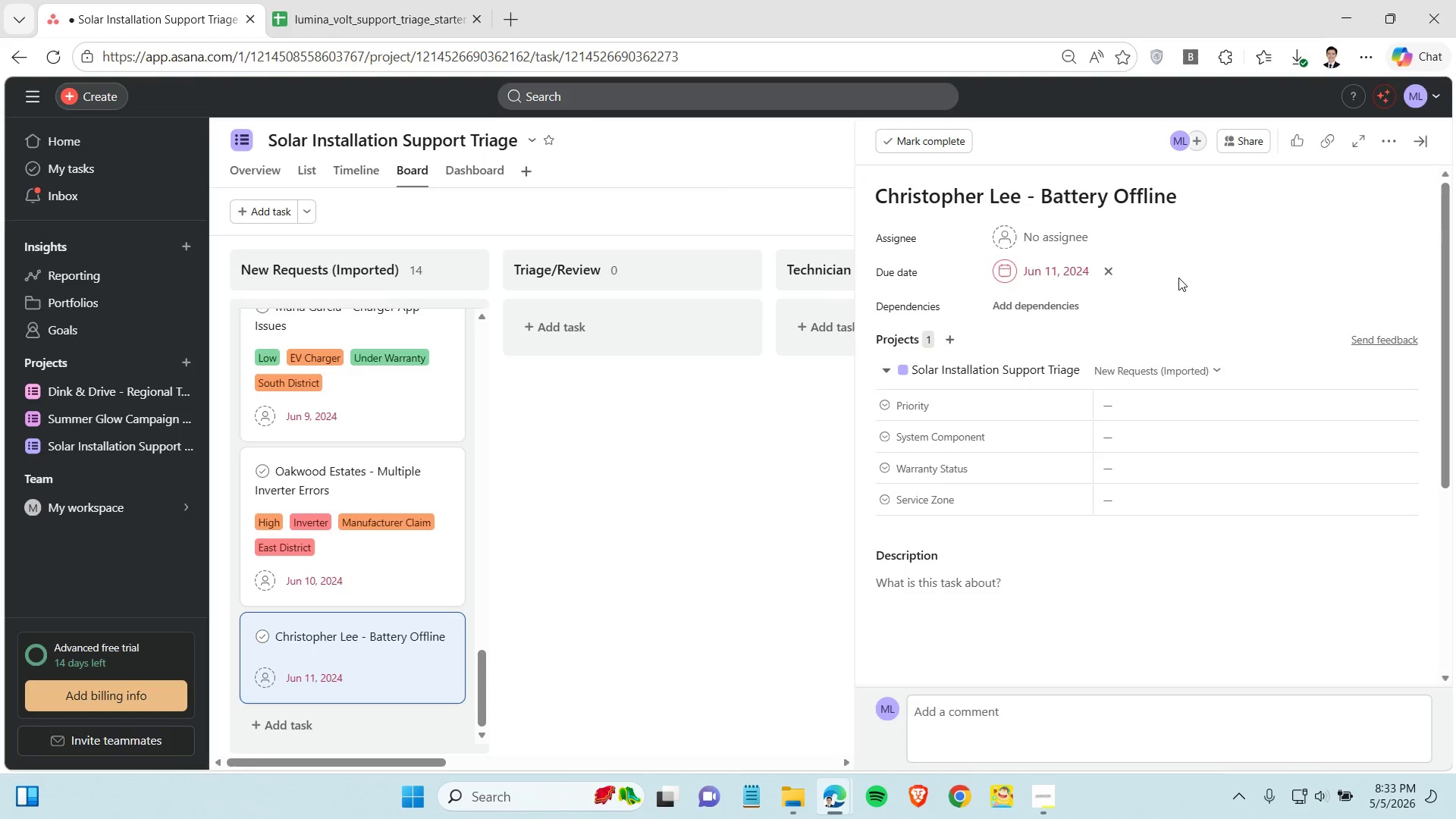 
left_click([400, 0])
 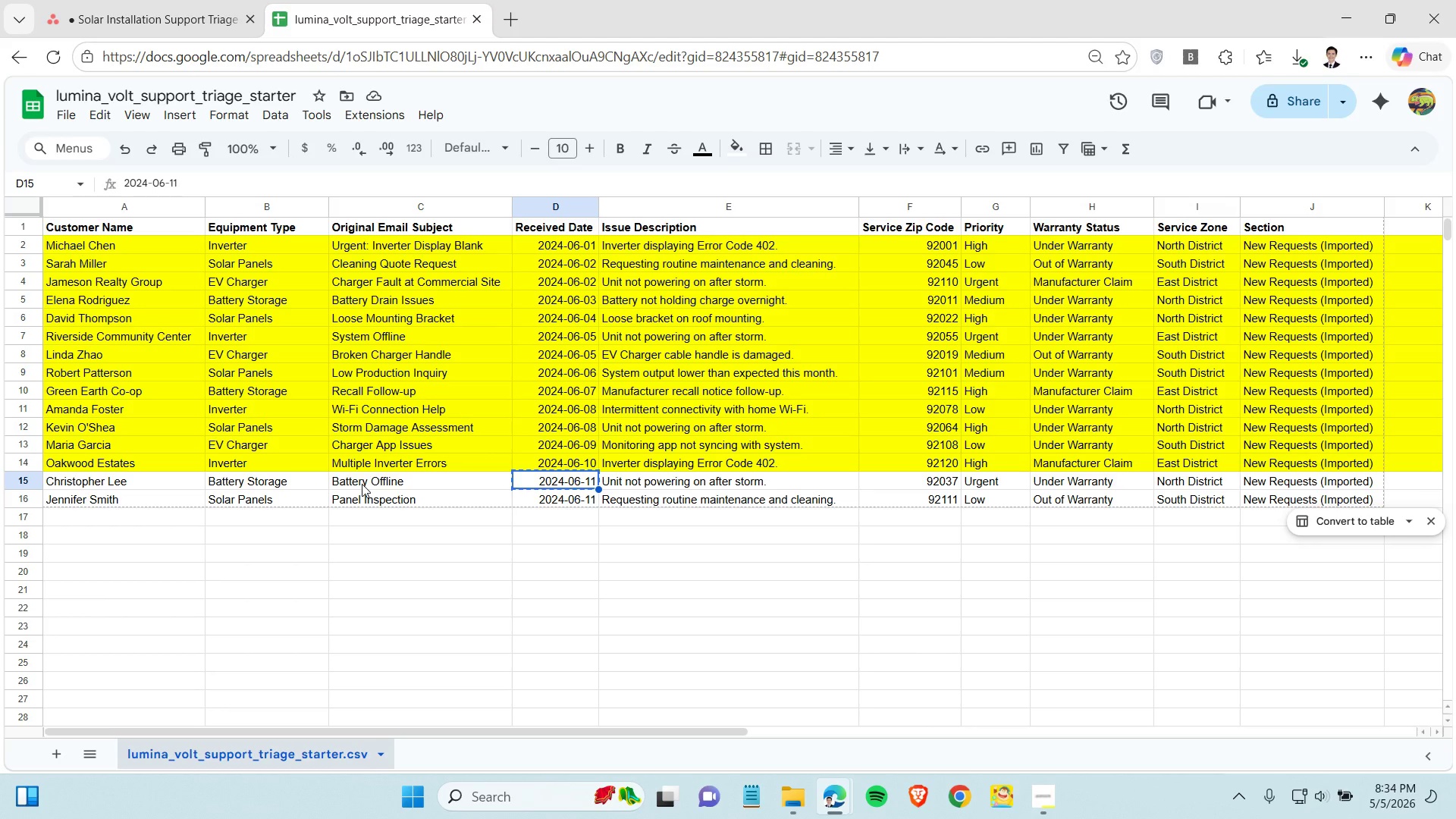 
left_click([150, 26])
 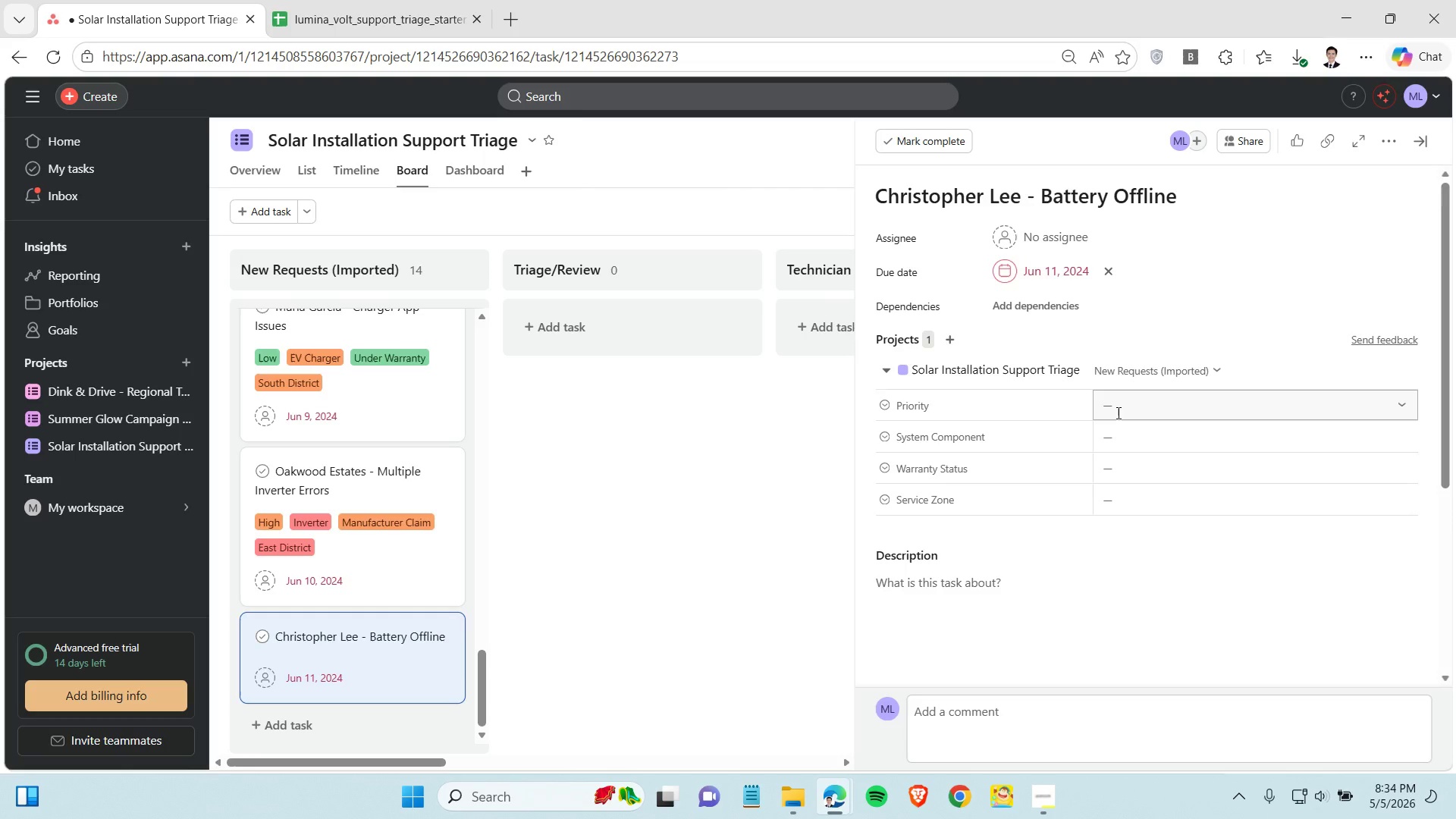 
left_click([1117, 413])
 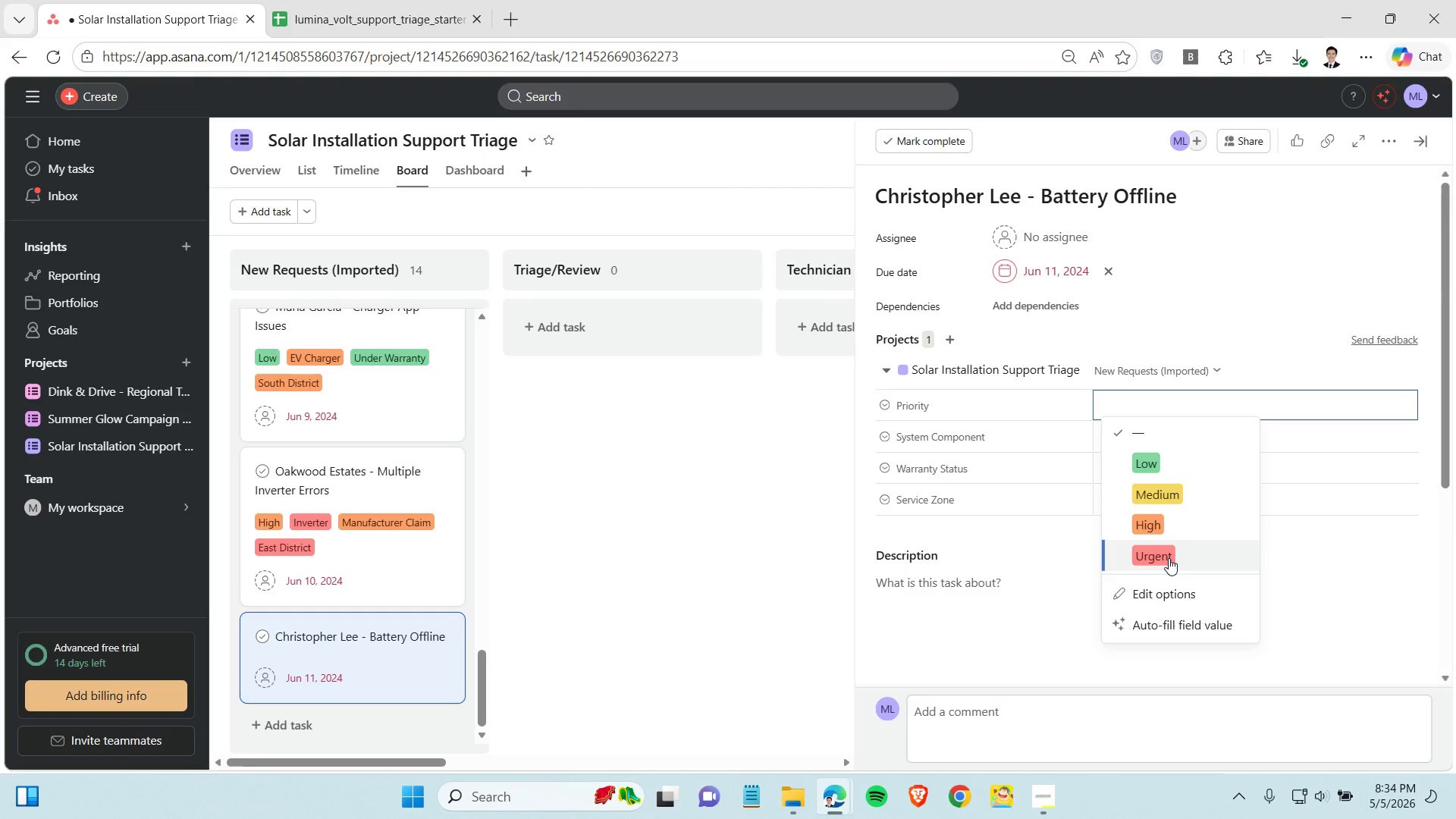 
left_click([1169, 558])
 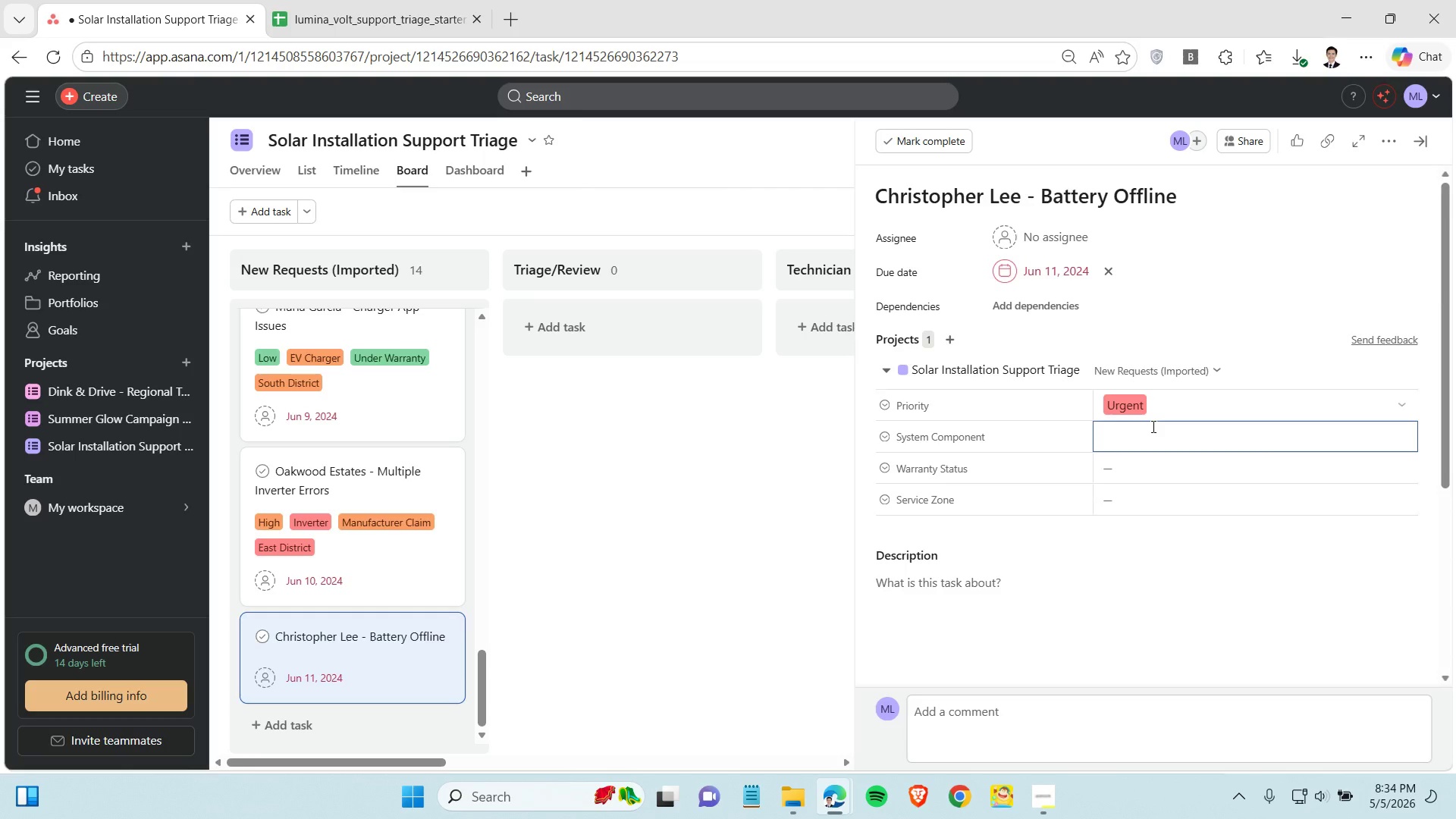 
left_click([1152, 426])
 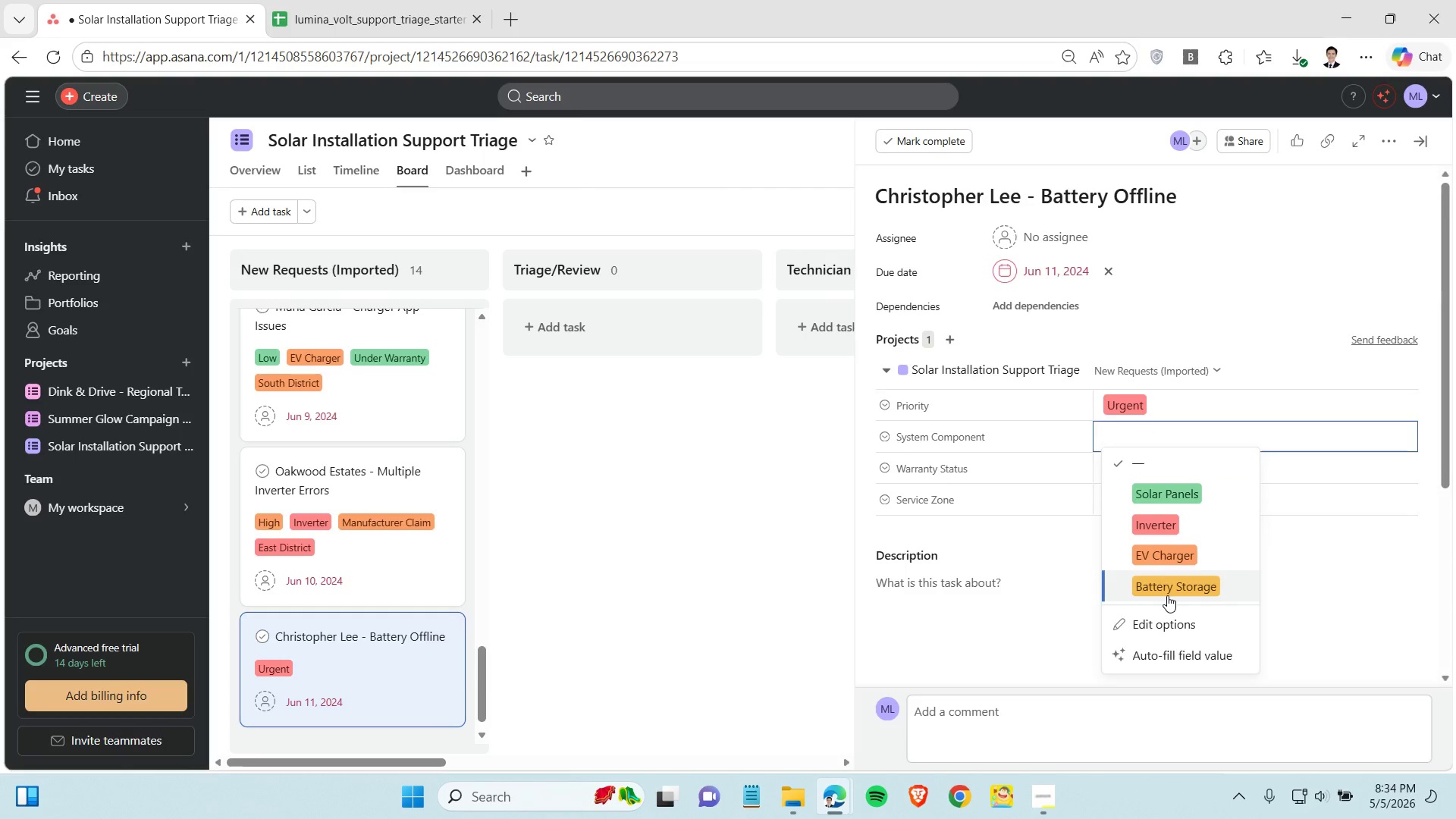 
left_click([1167, 595])
 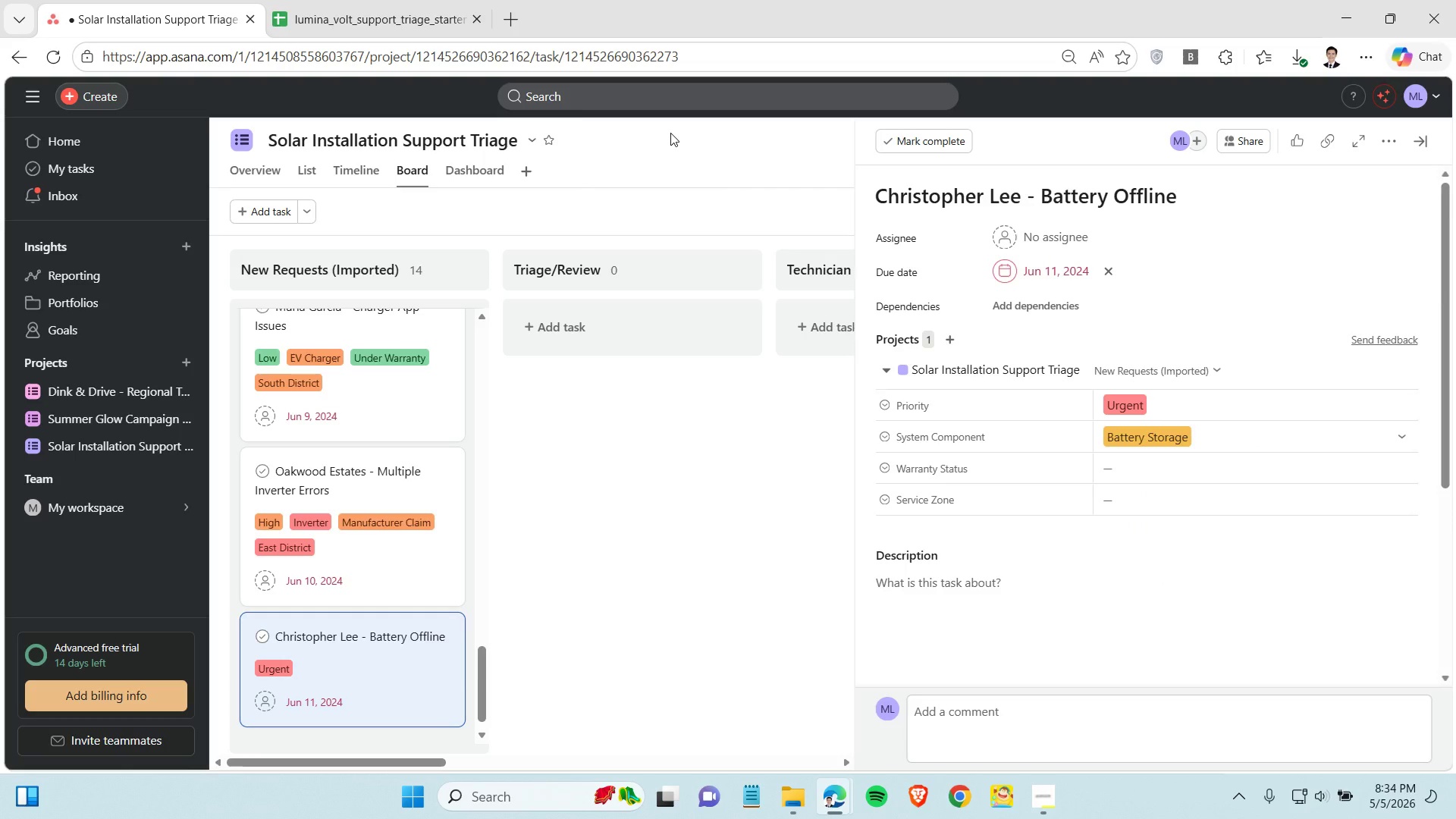 
left_click([416, 20])
 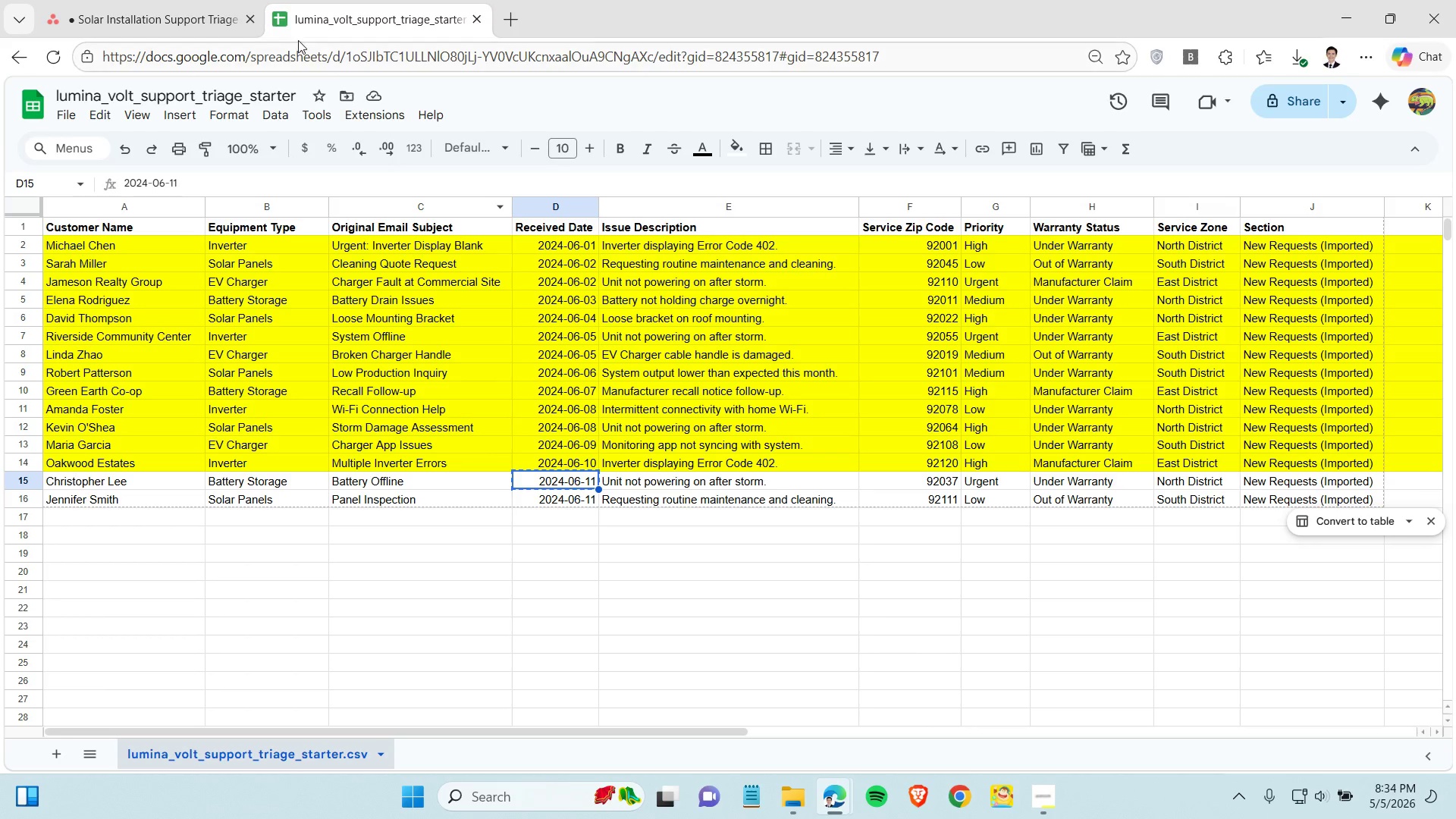 
left_click([186, 14])
 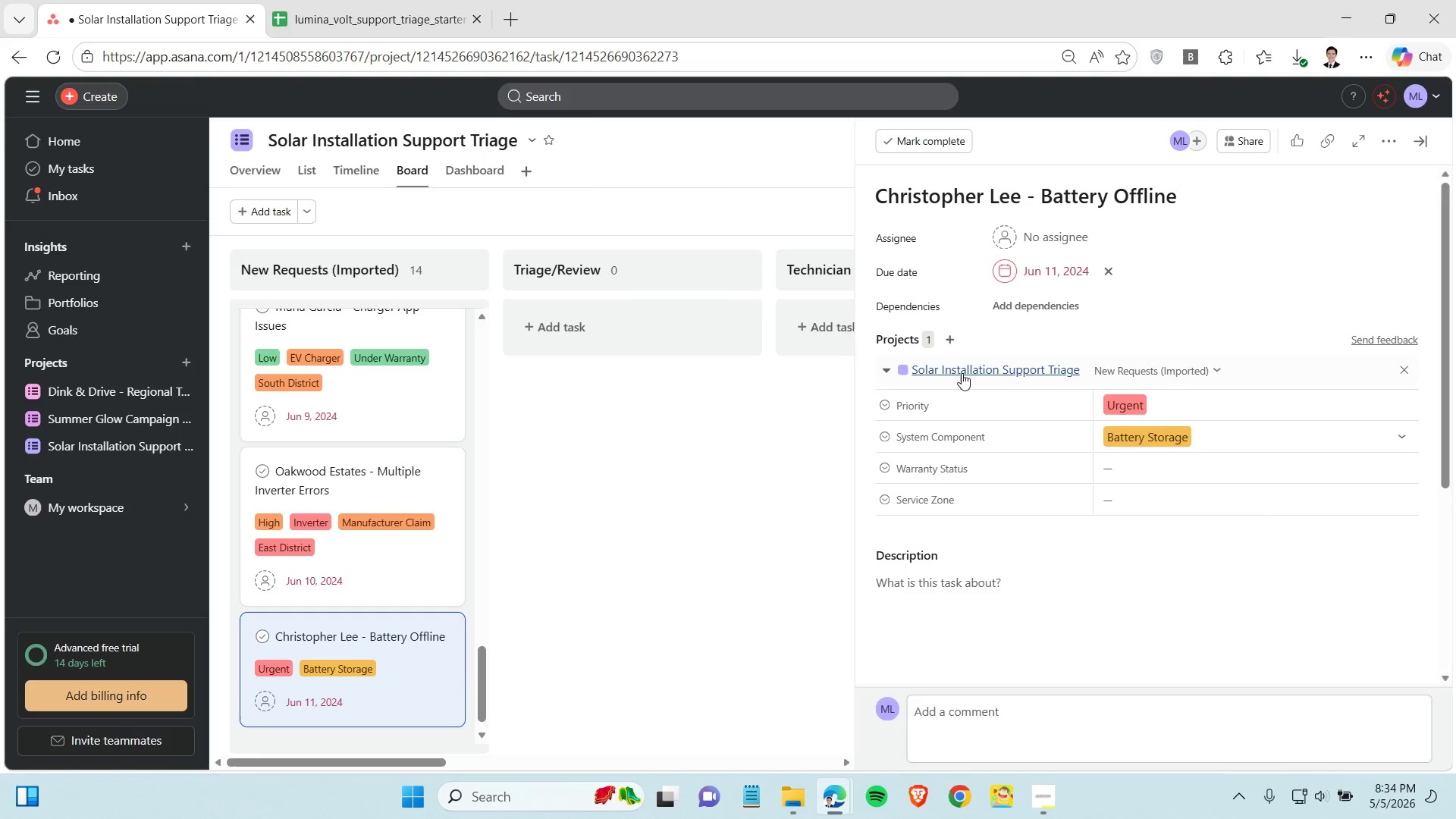 
left_click([1122, 462])
 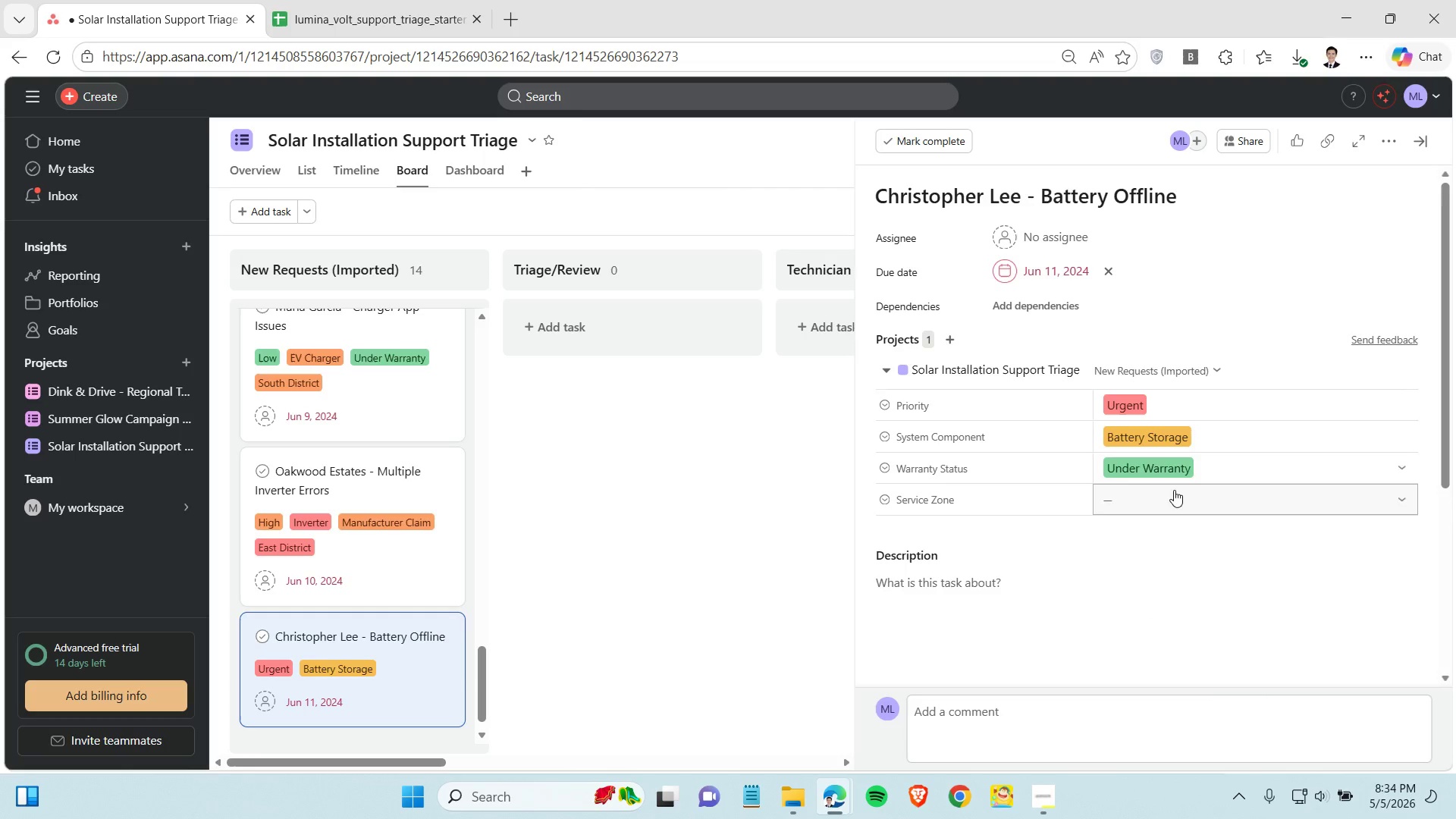 
double_click([1174, 490])
 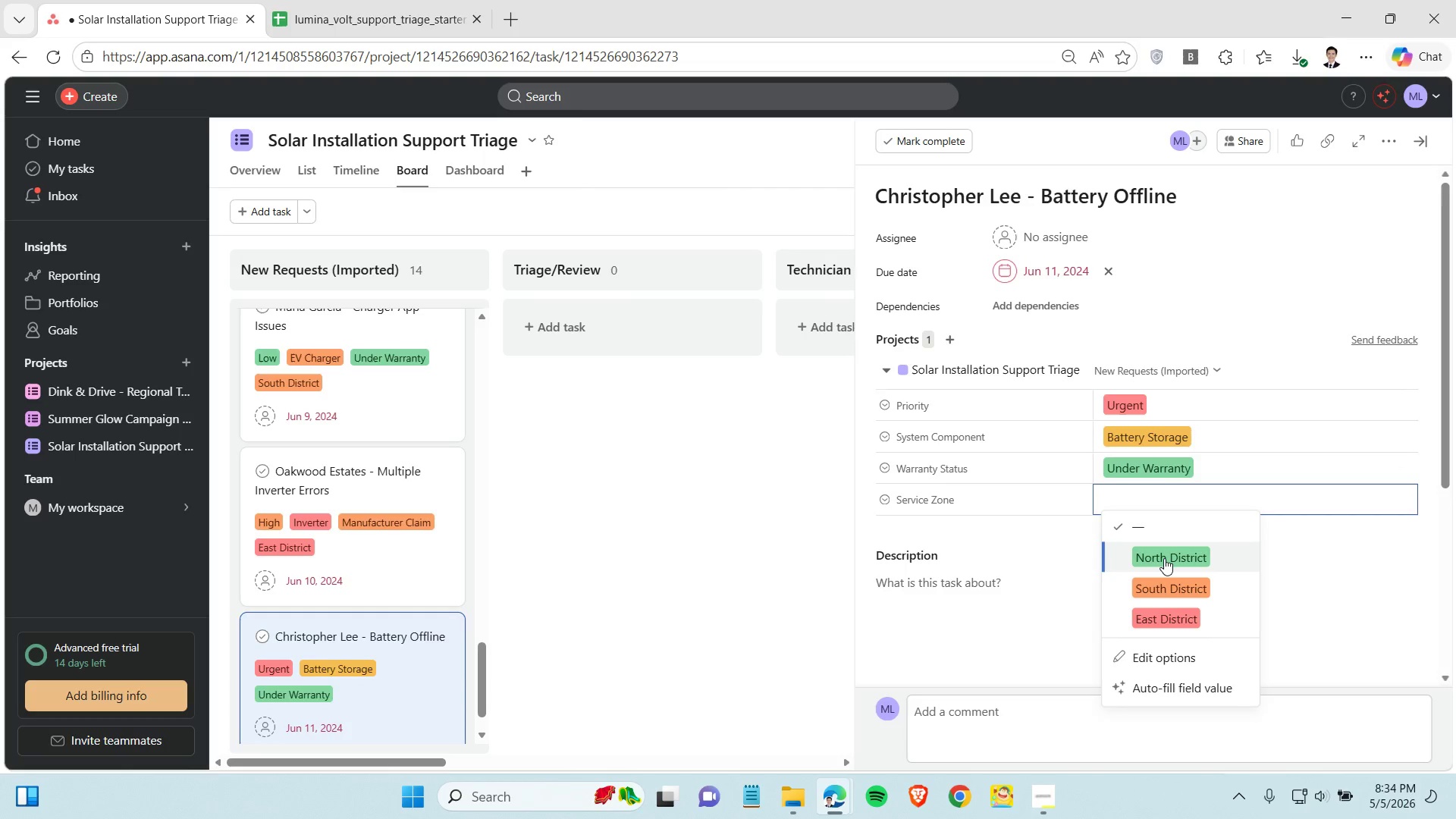 
left_click([1163, 557])
 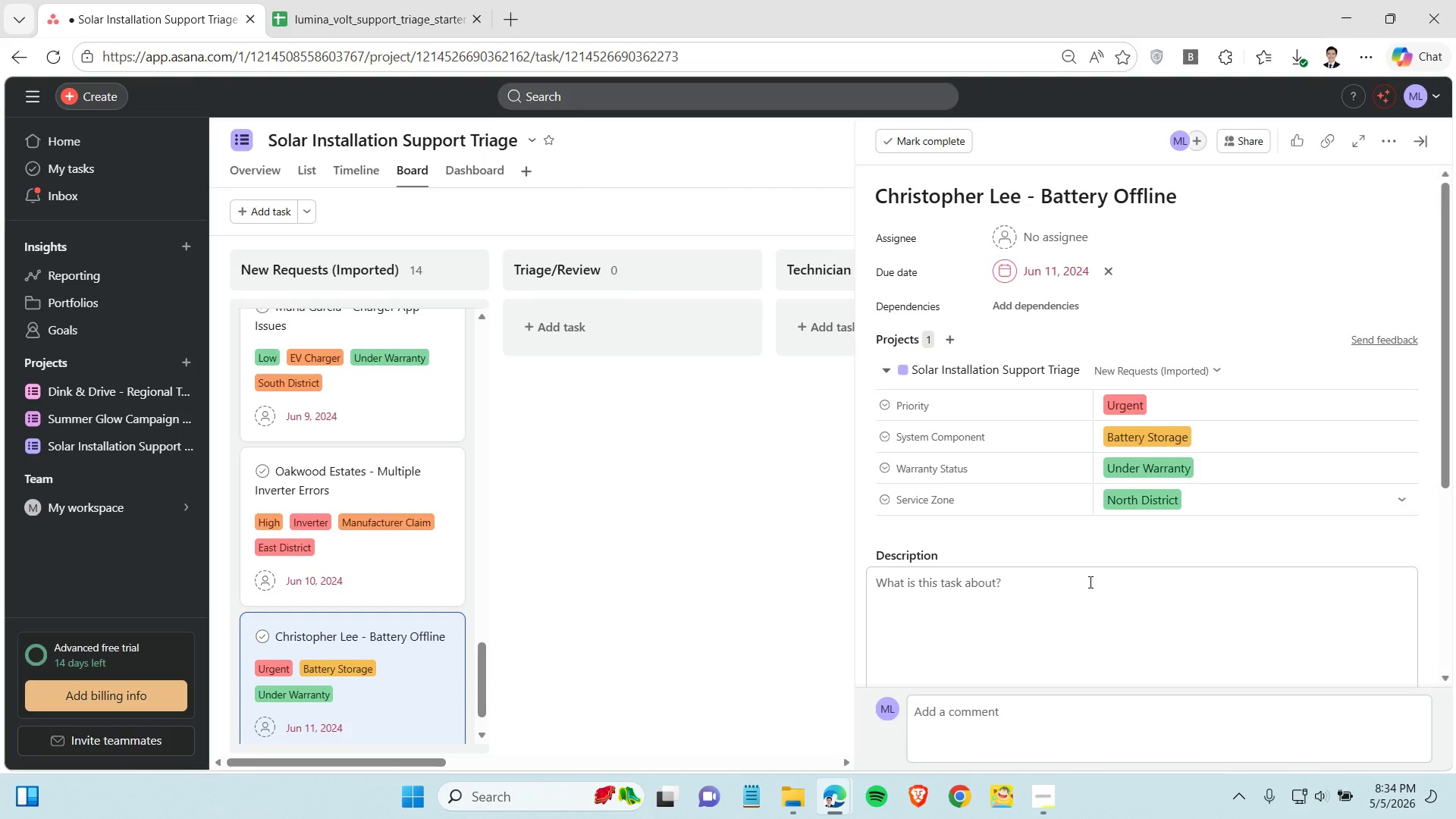 
left_click([1089, 582])
 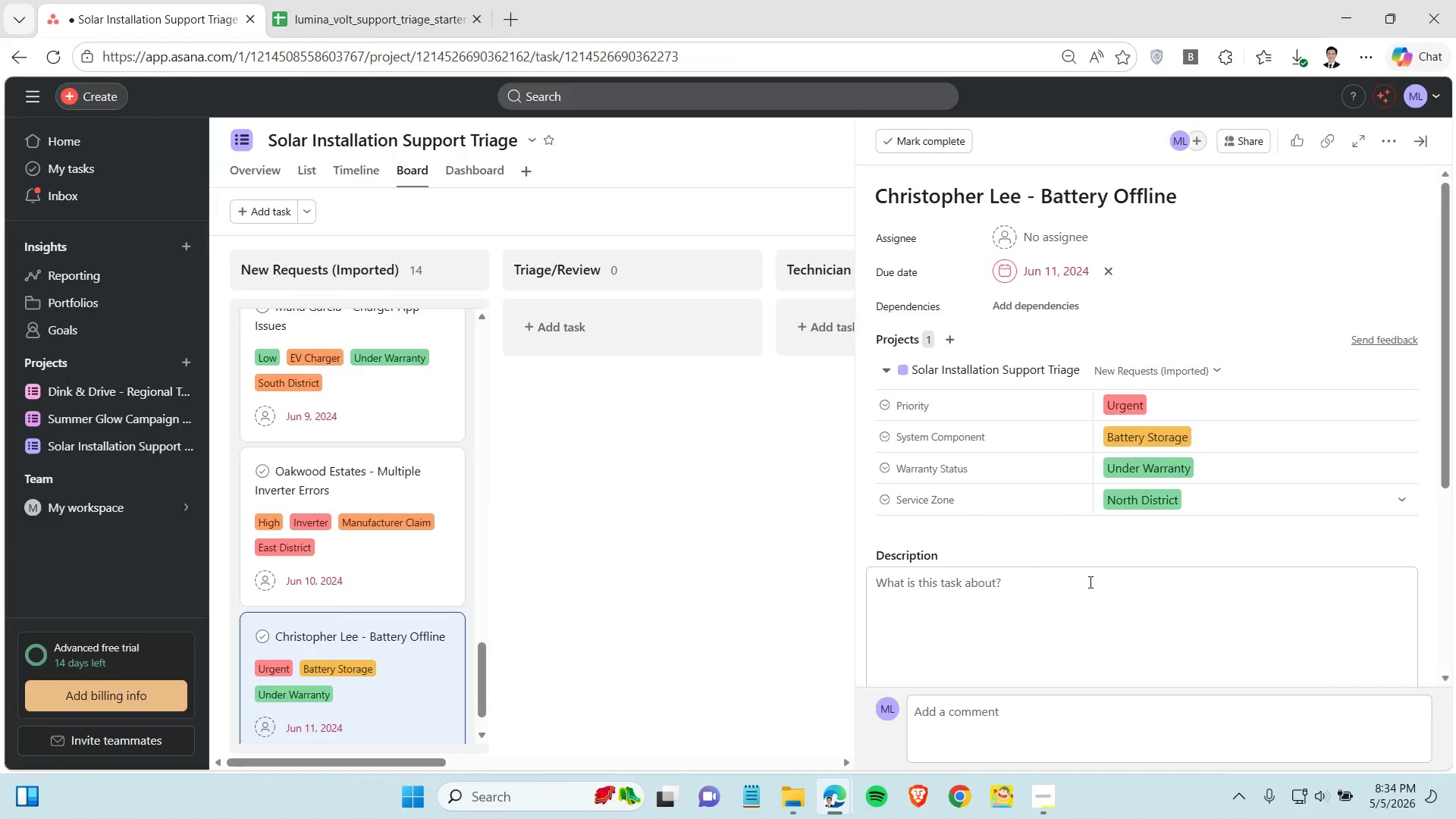 
left_click([363, 5])
 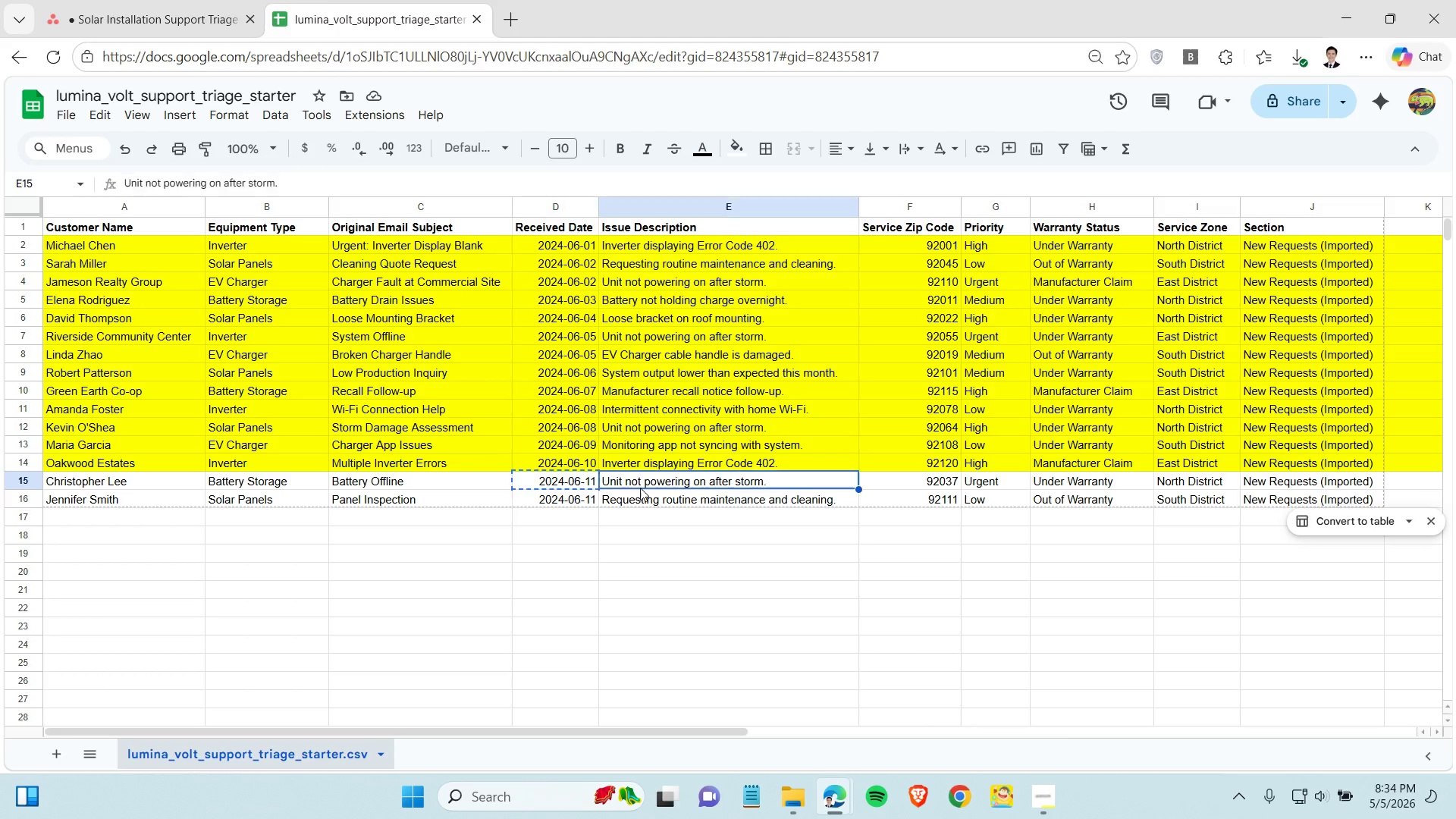 
left_click([640, 488])
 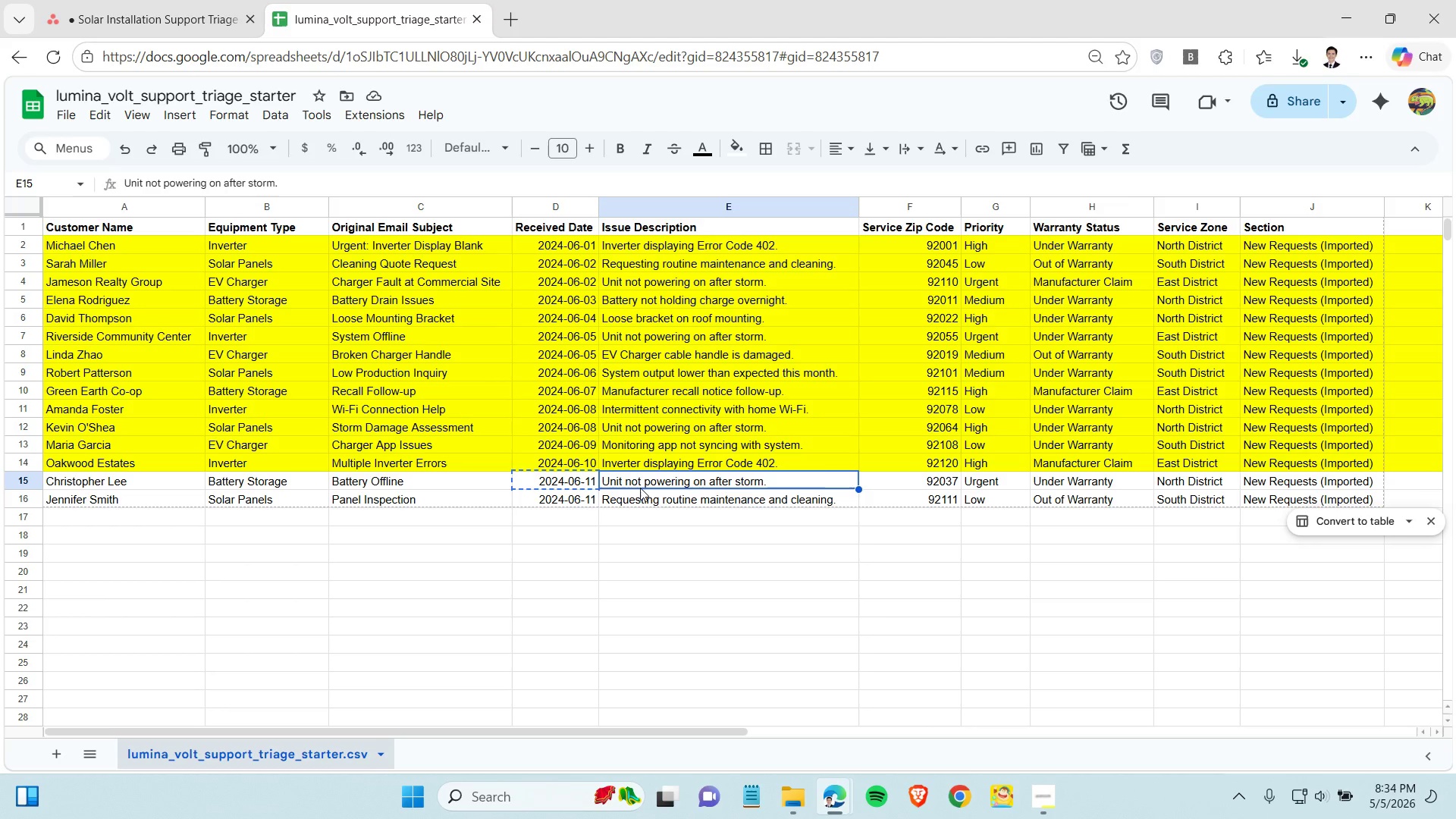 
key(Control+C)
 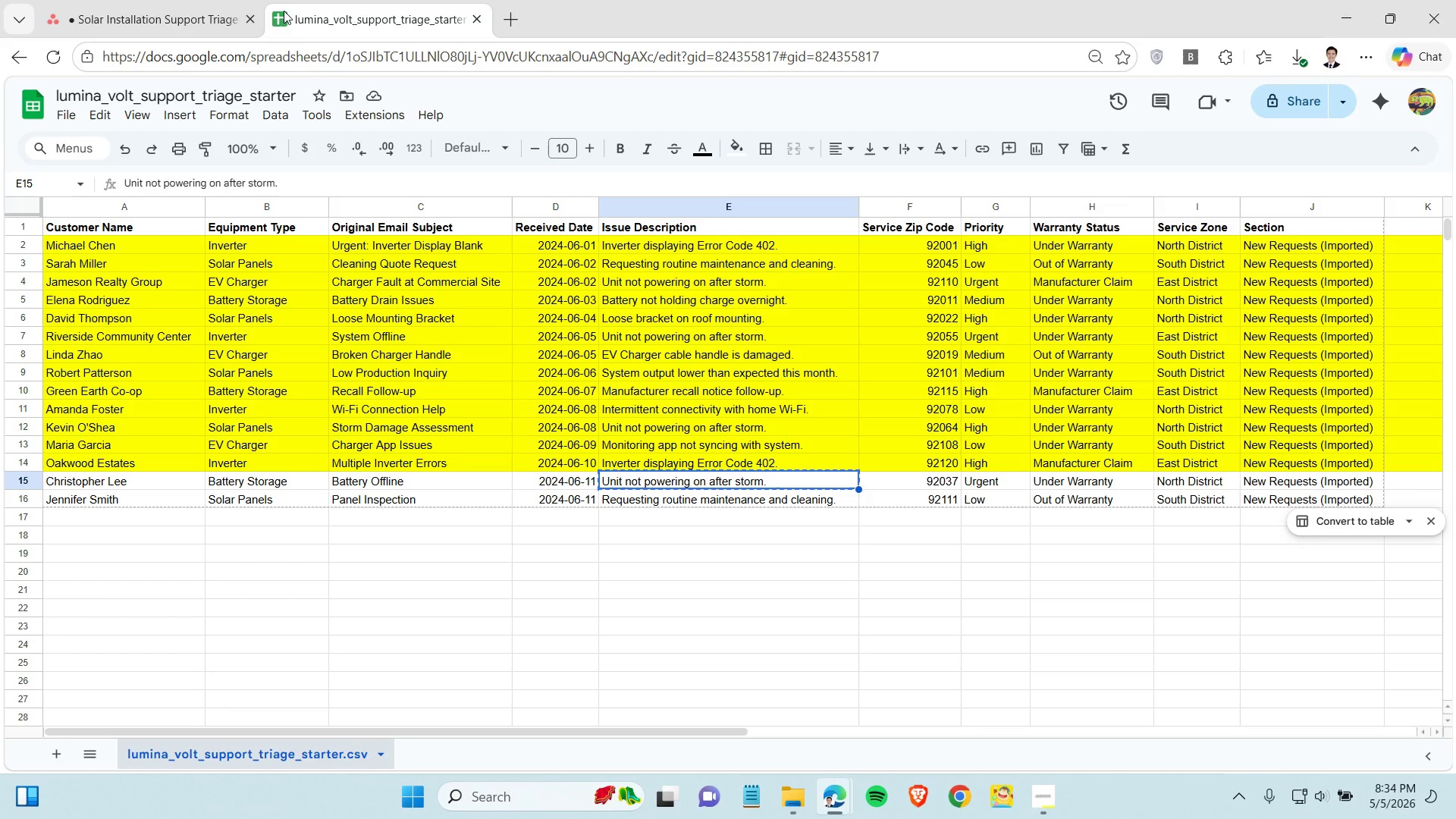 
left_click([170, 2])
 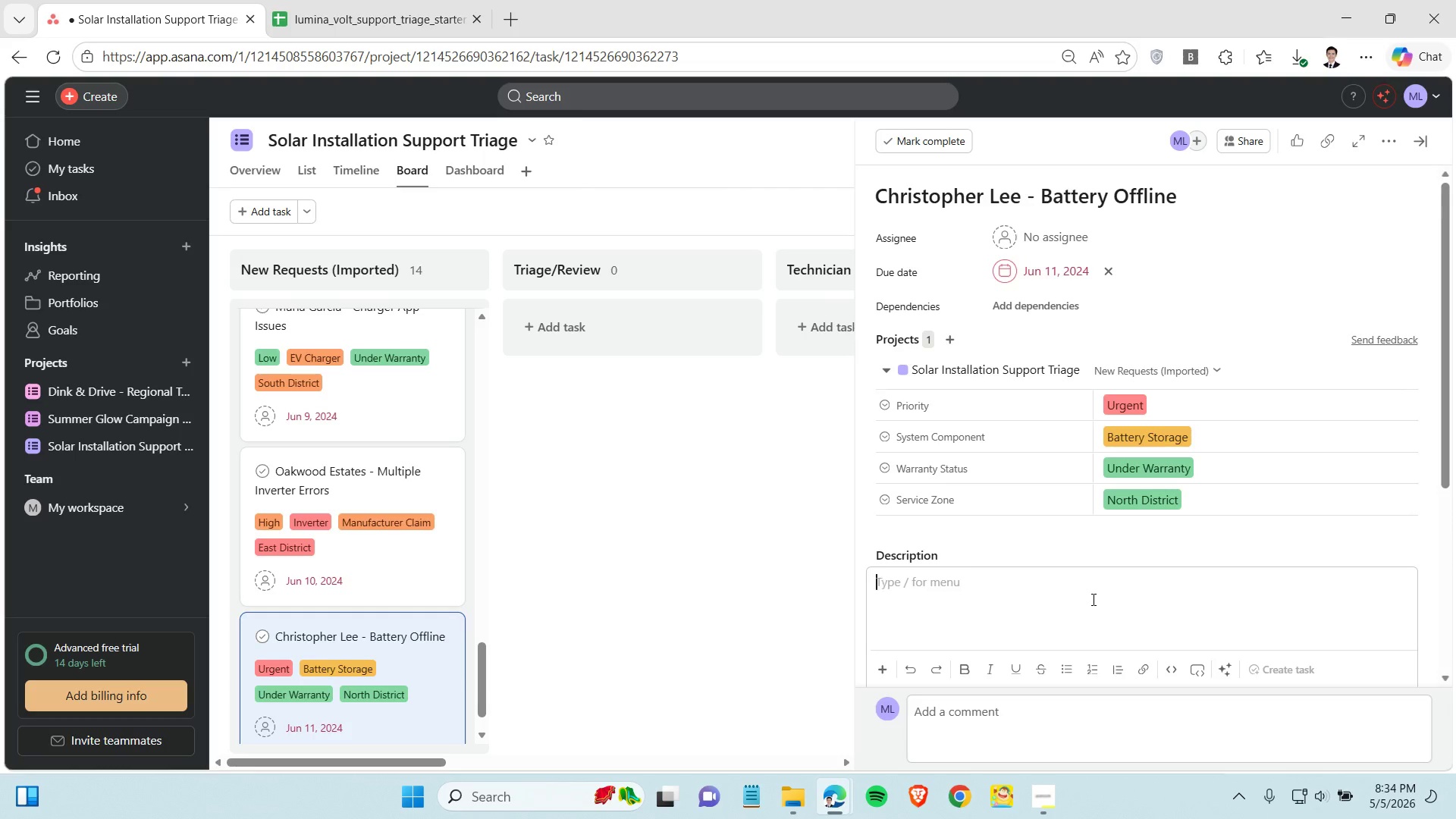 
left_click([1089, 597])
 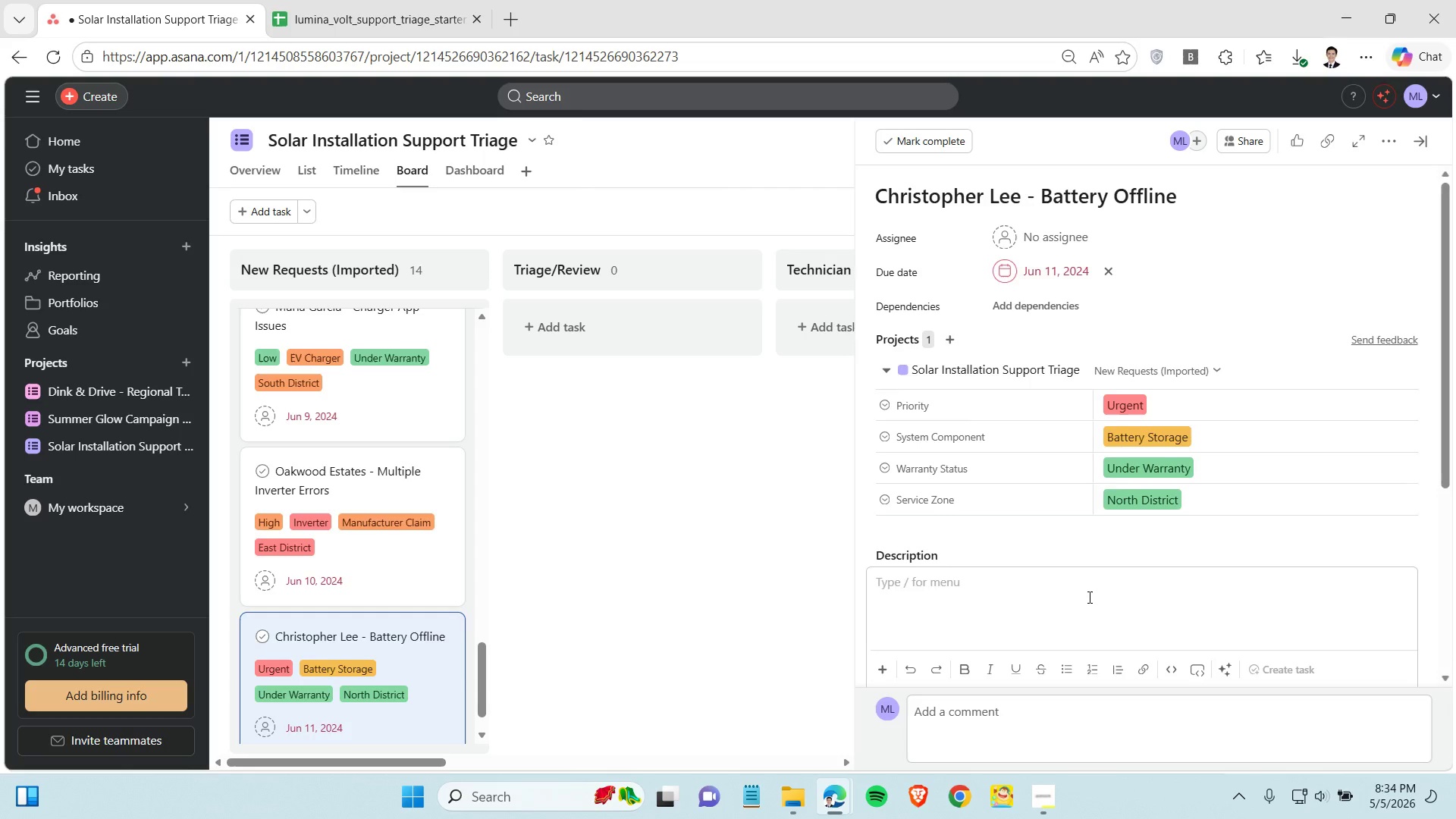 
key(Control+V)
 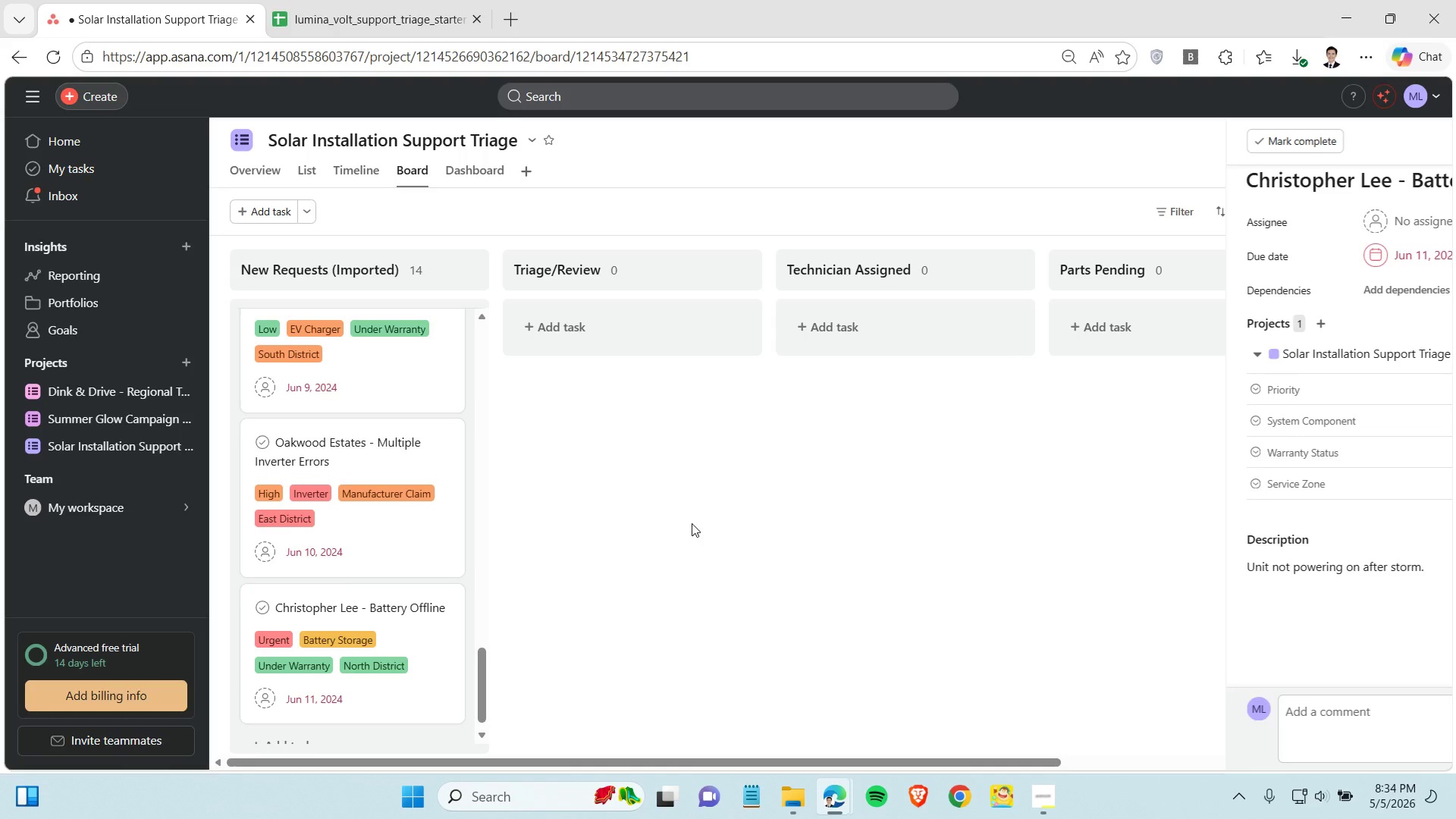 
scroll: coordinate [331, 462], scroll_direction: down, amount: 5.0
 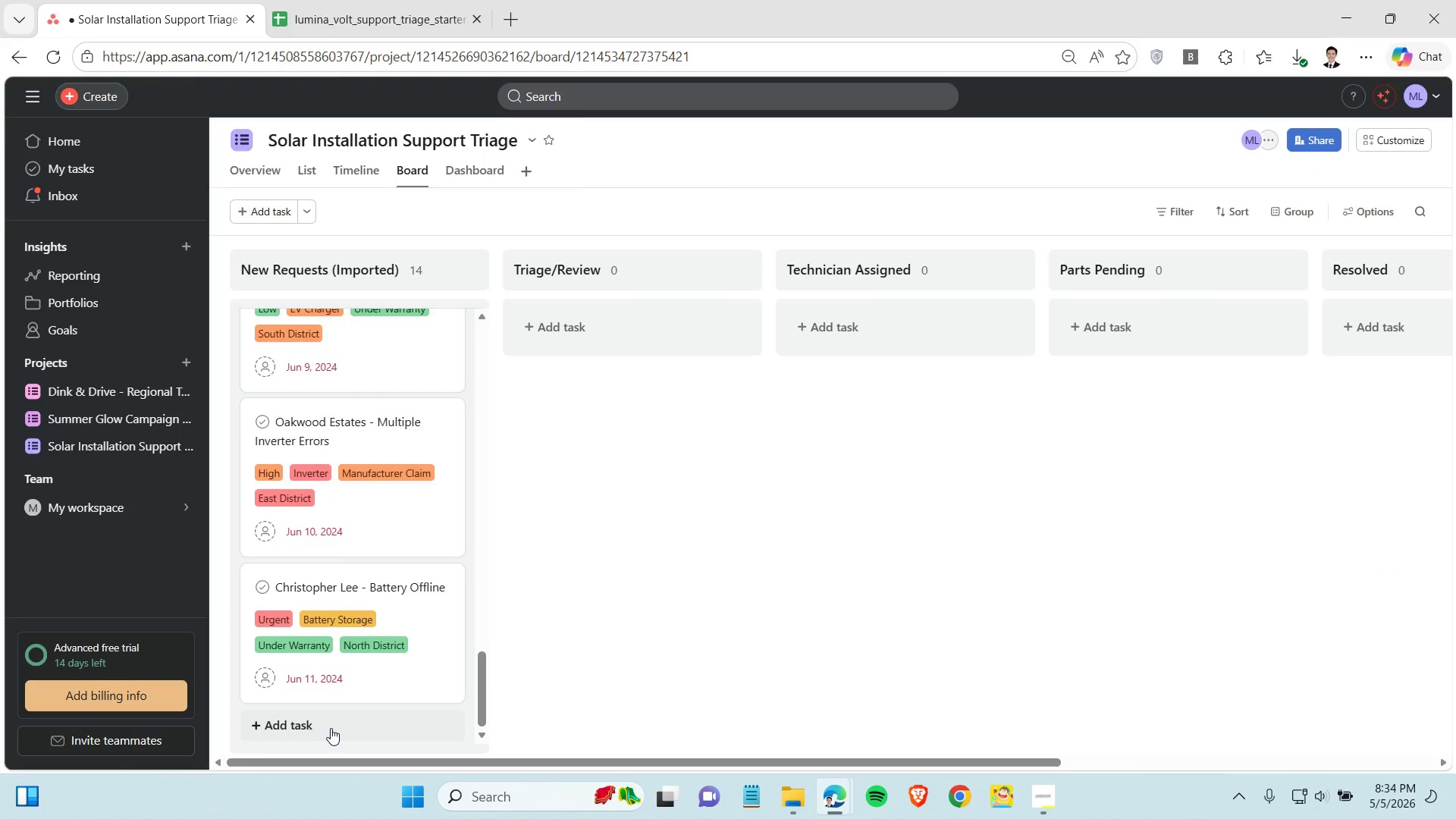 
left_click([331, 728])
 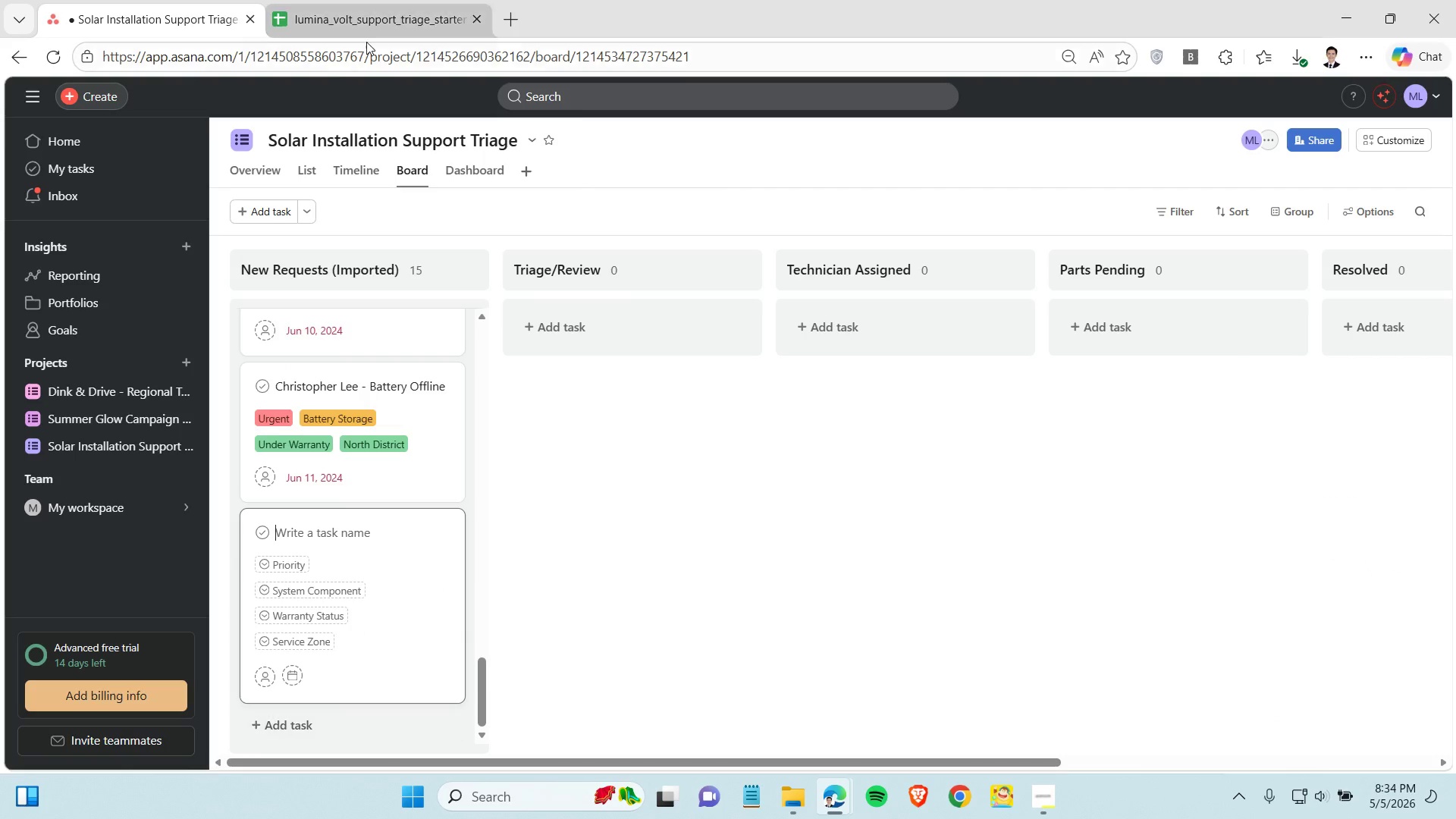 
left_click([348, 1])
 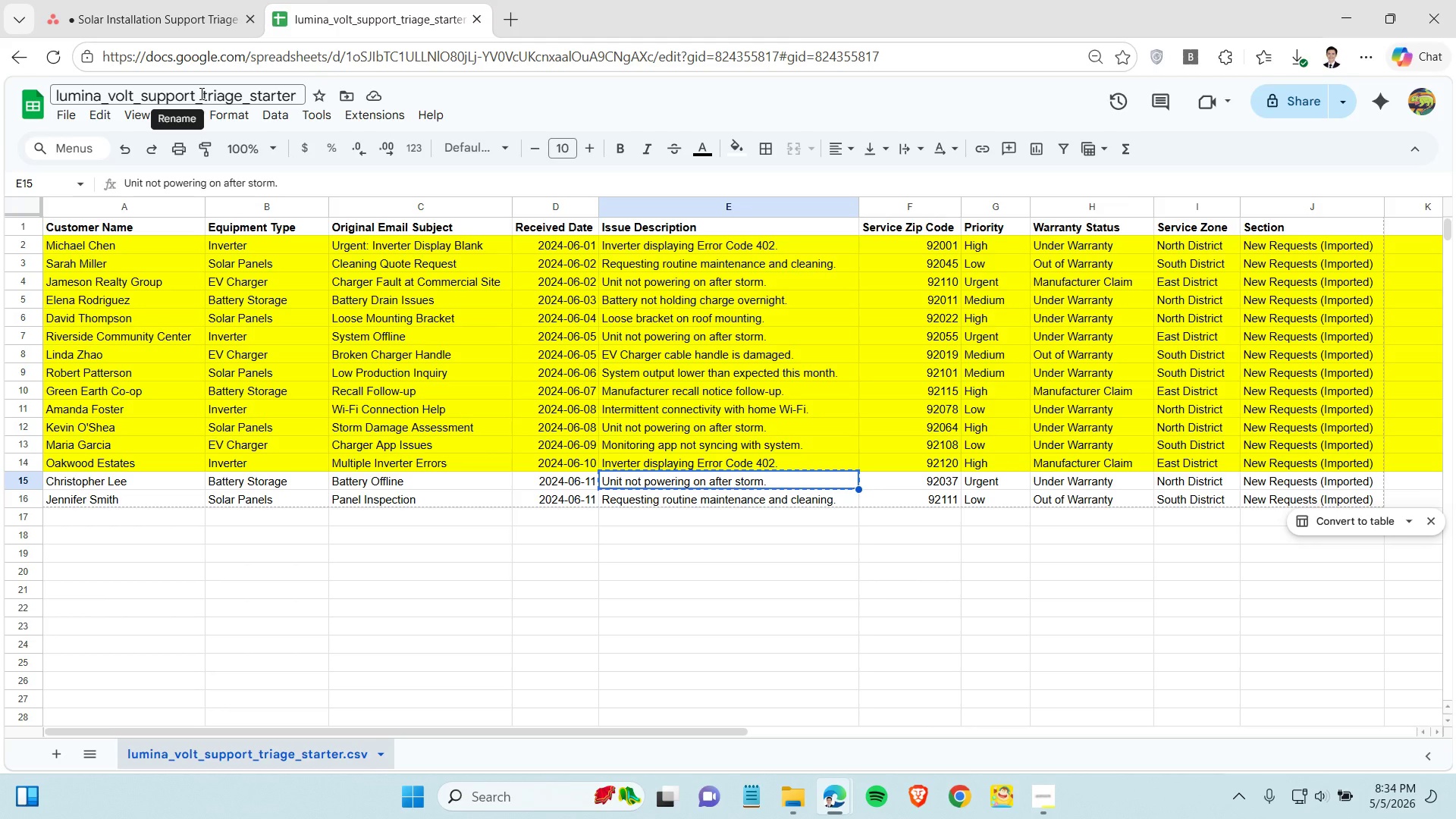 
mouse_move([234, 27])
 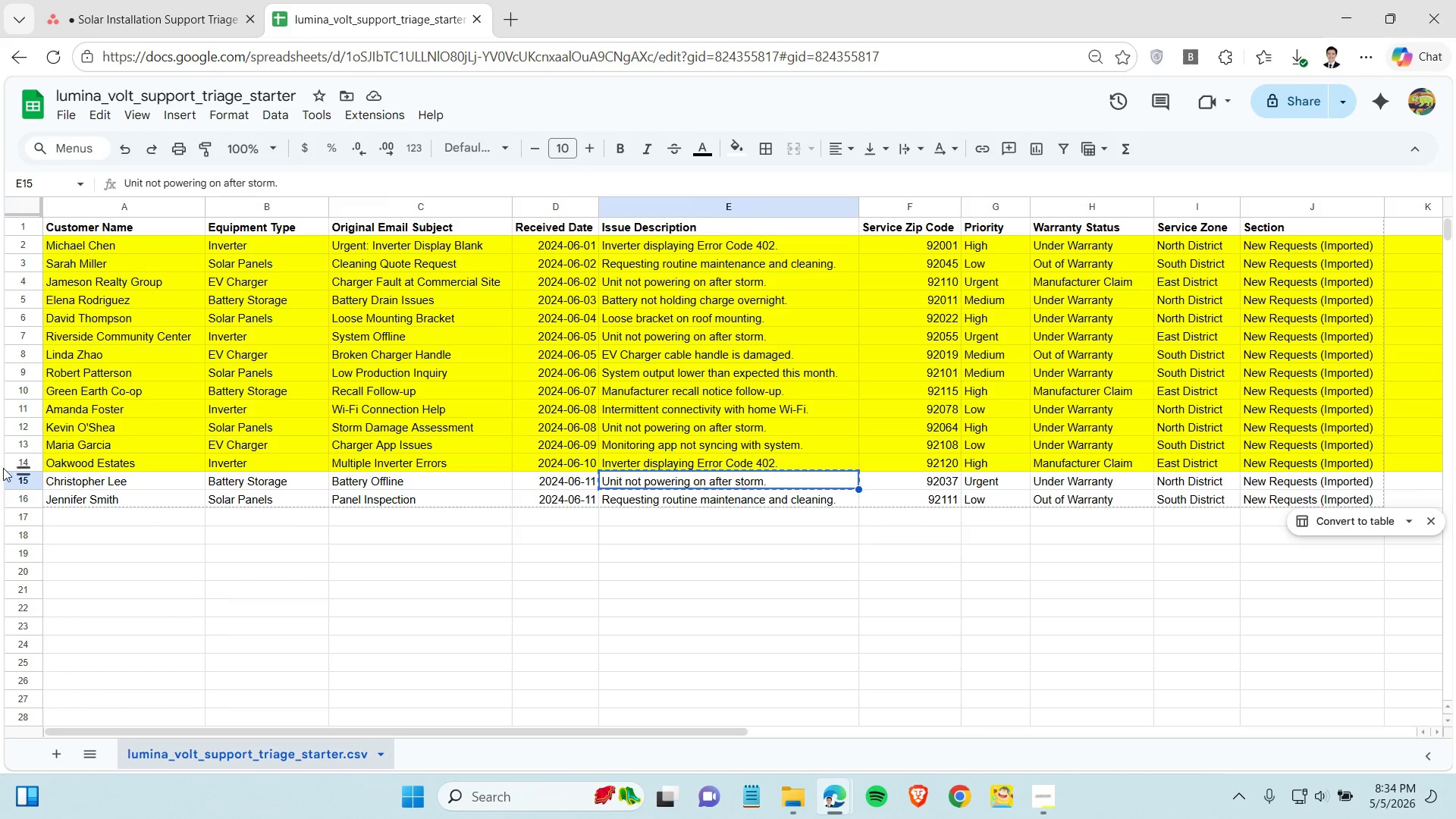 
left_click([20, 480])
 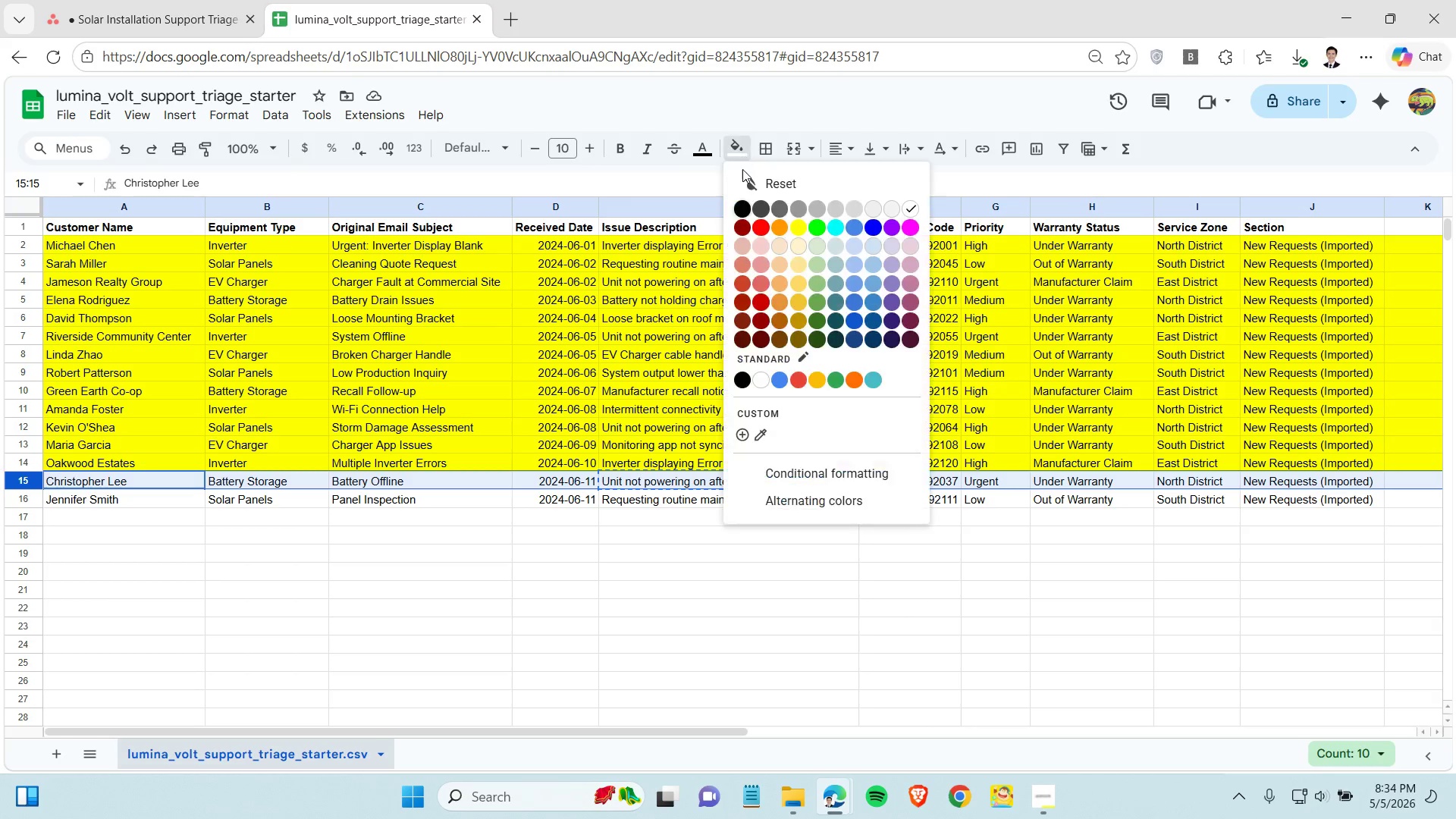 
left_click([739, 152])
 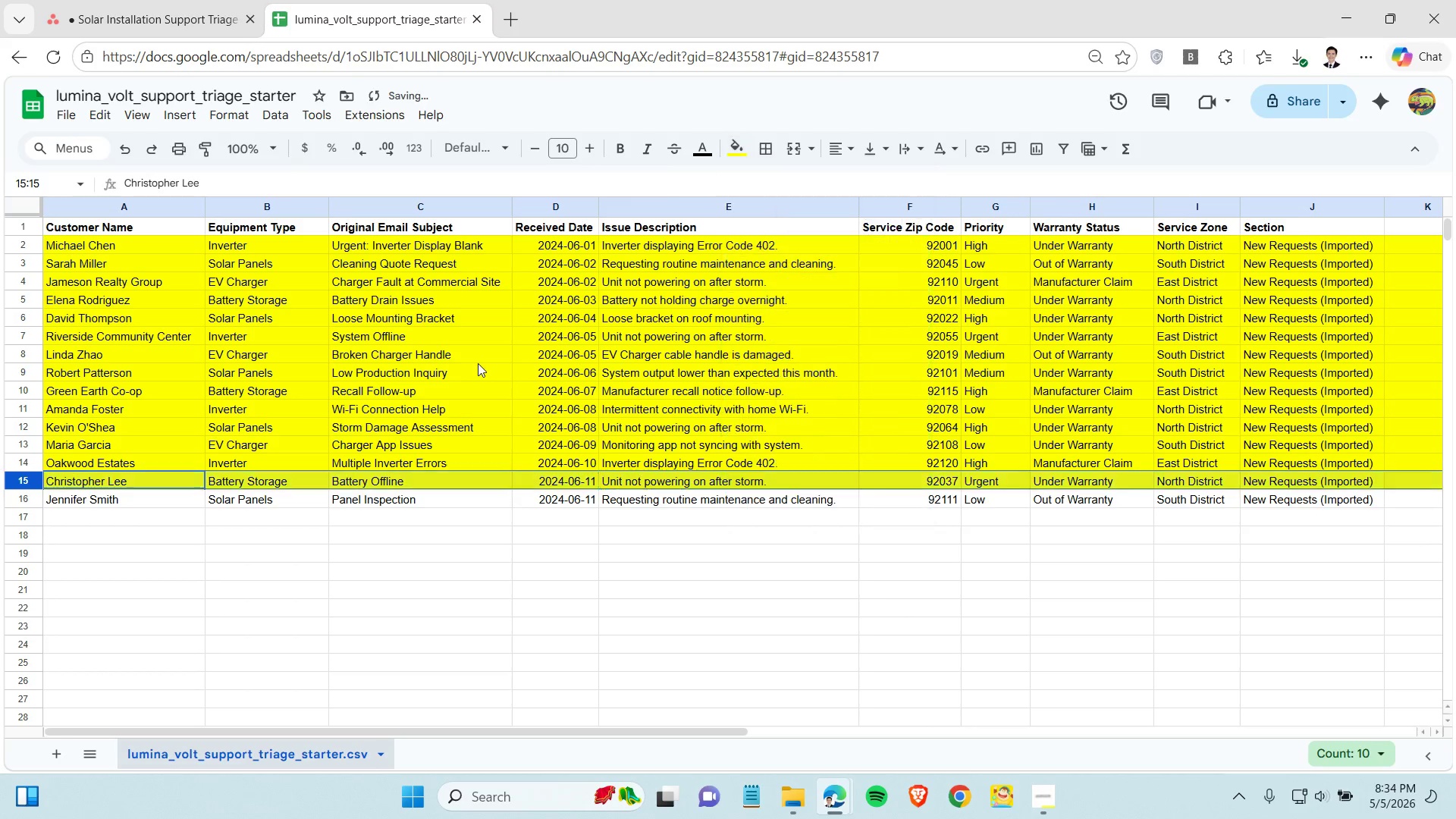 
left_click([796, 226])
 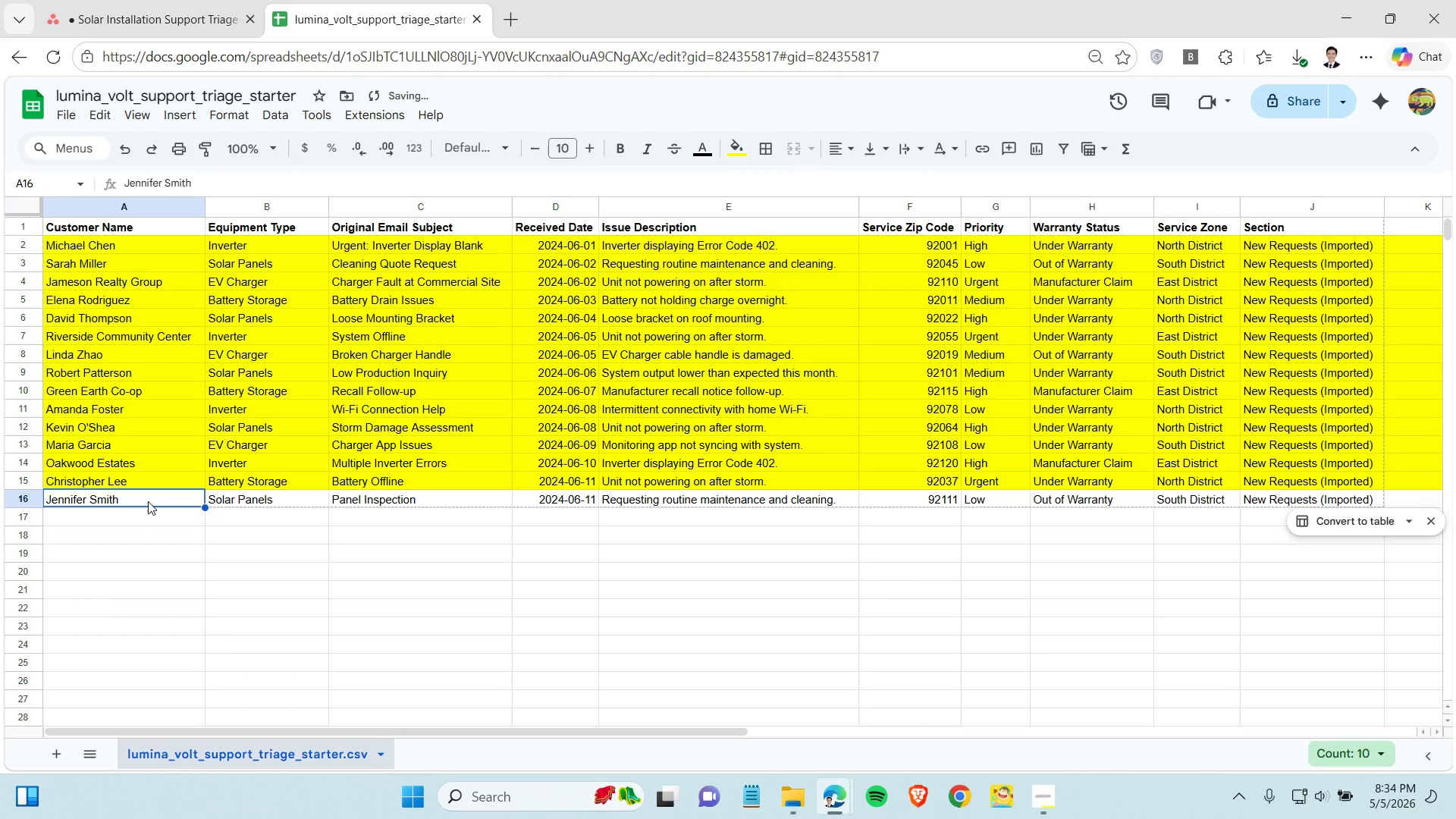 
left_click([148, 501])
 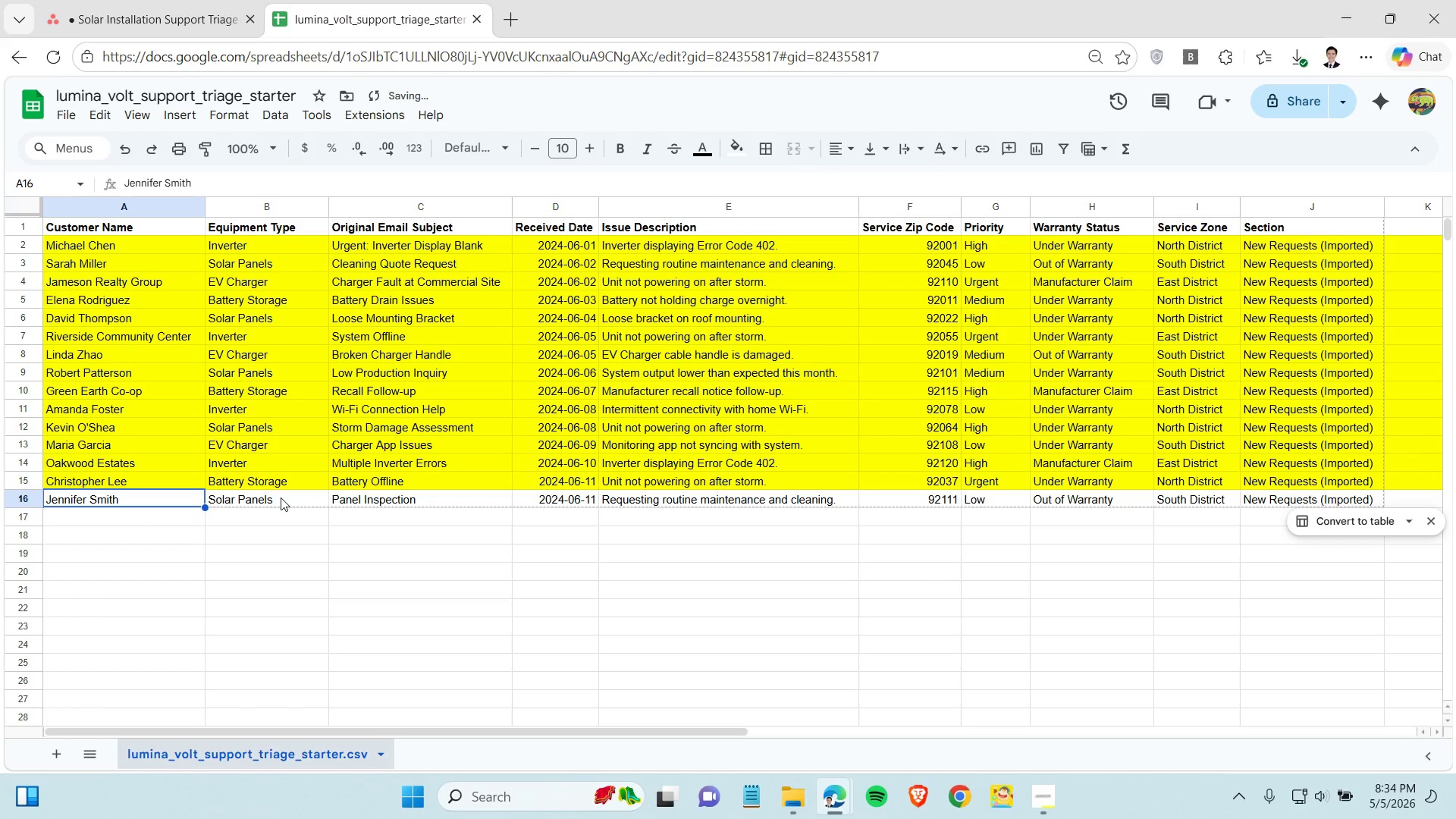 
left_click([344, 502])
 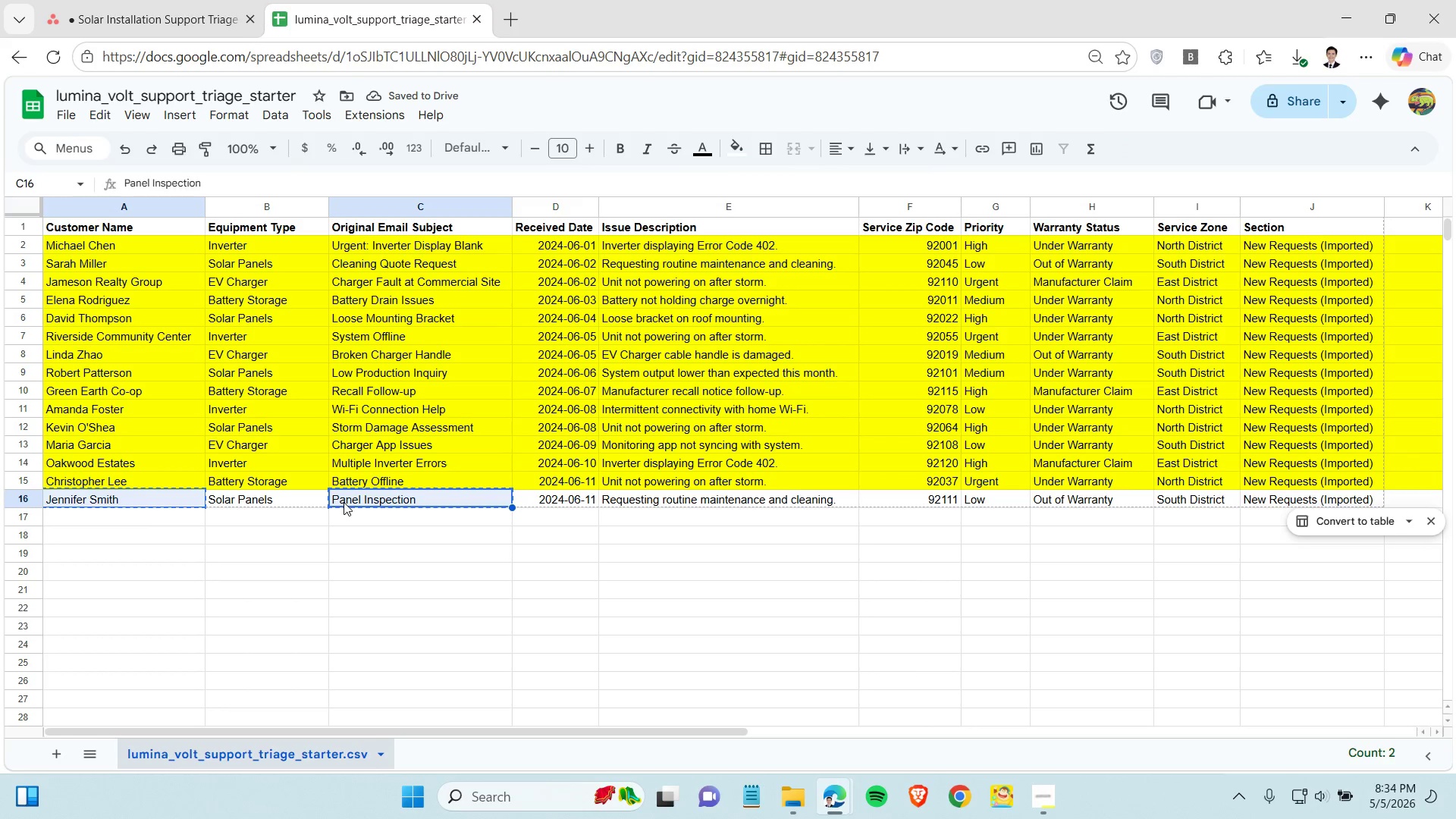 
key(Control+C)
 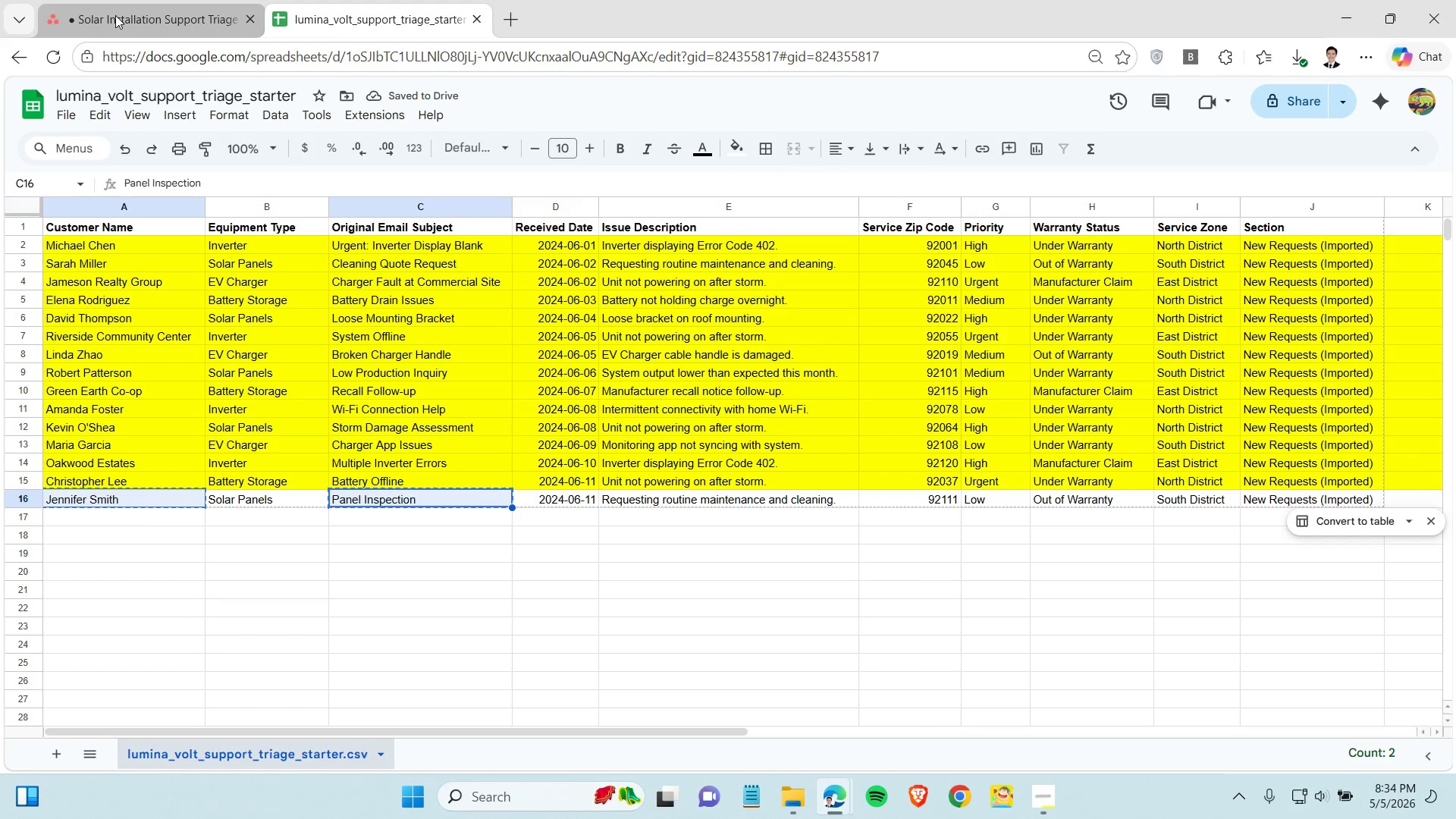 
left_click([115, 15])
 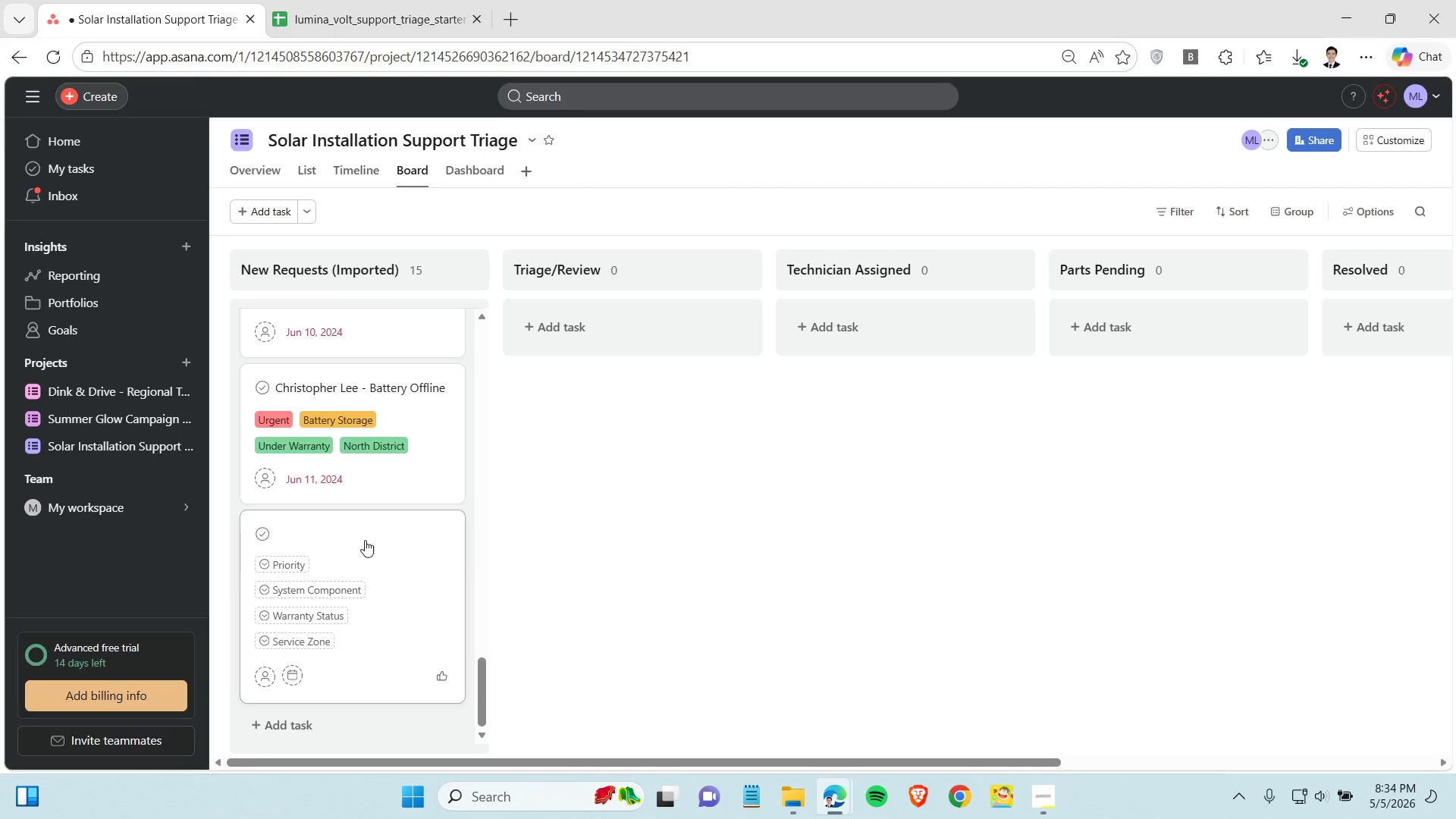 
left_click([365, 540])
 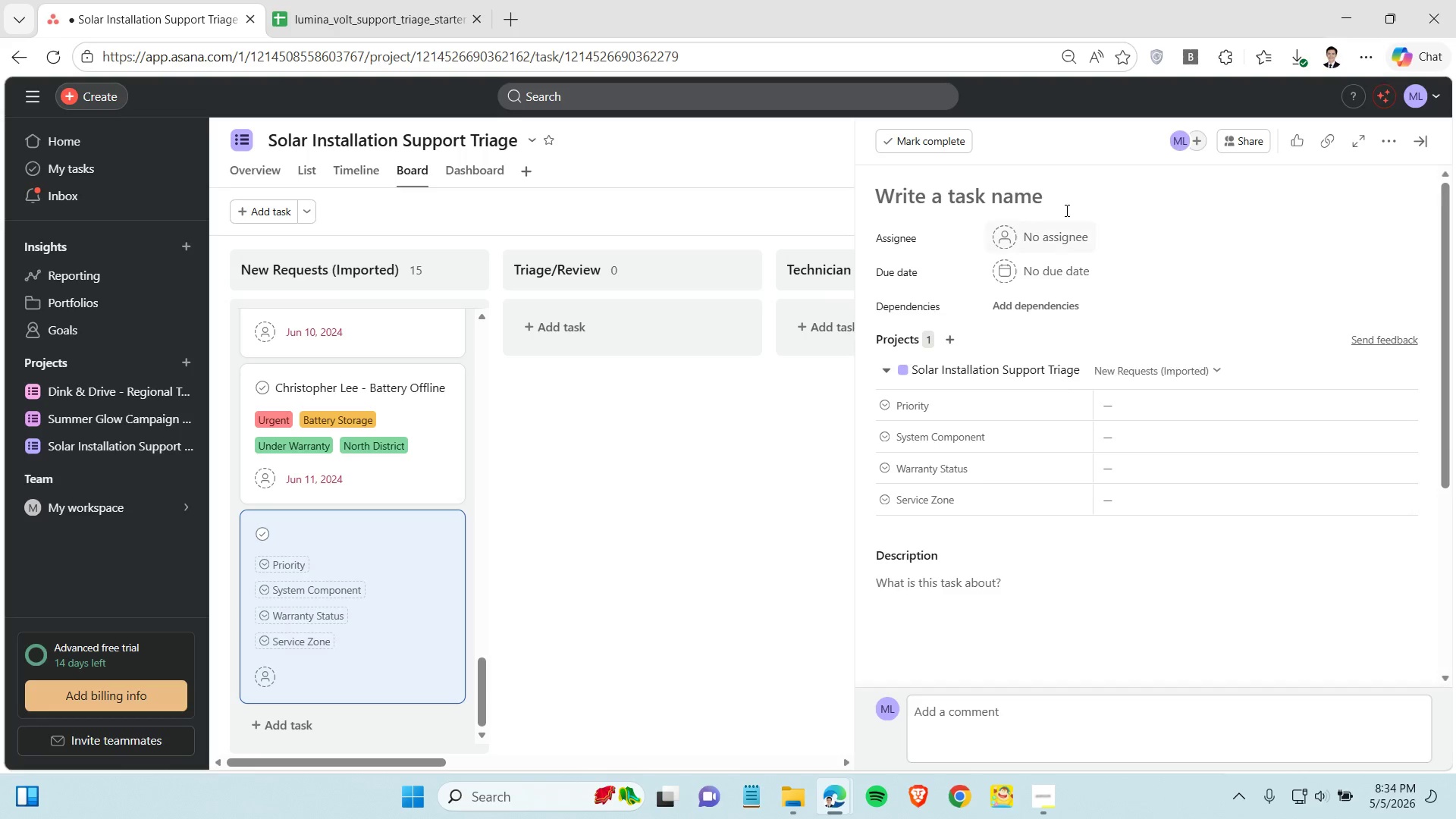 
left_click([1062, 202])
 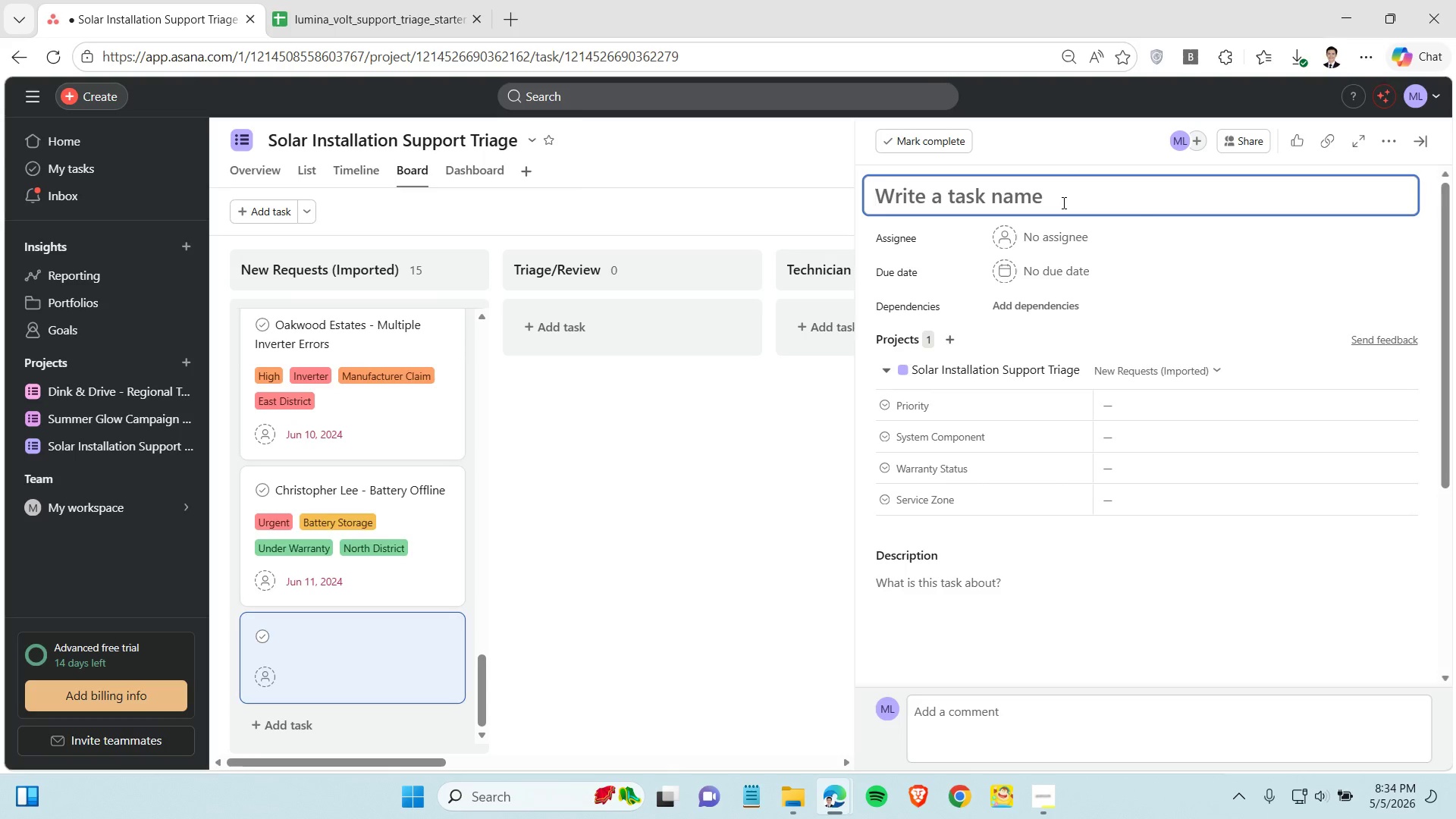 
key(Control+V)
 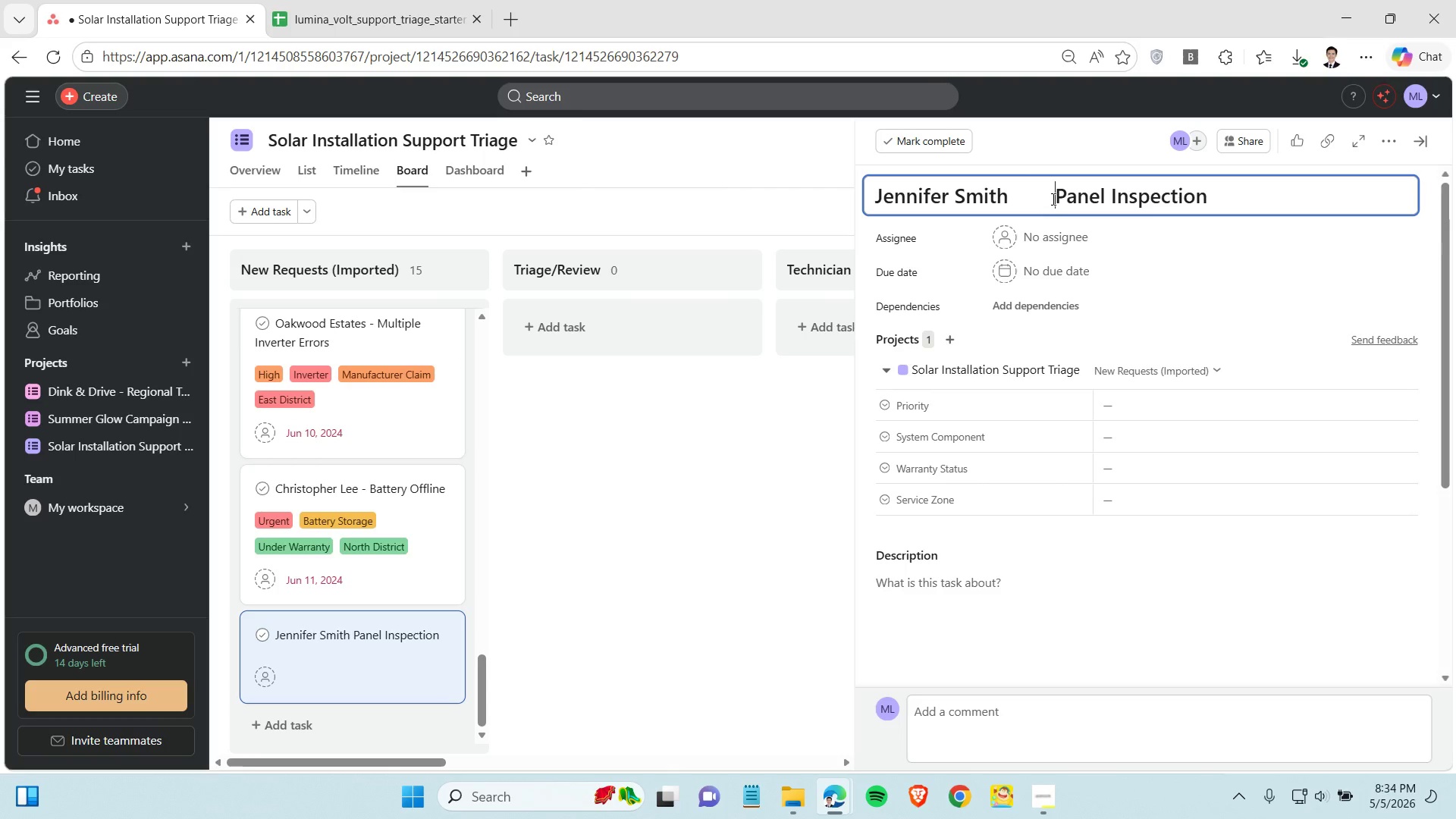 
left_click([1052, 199])
 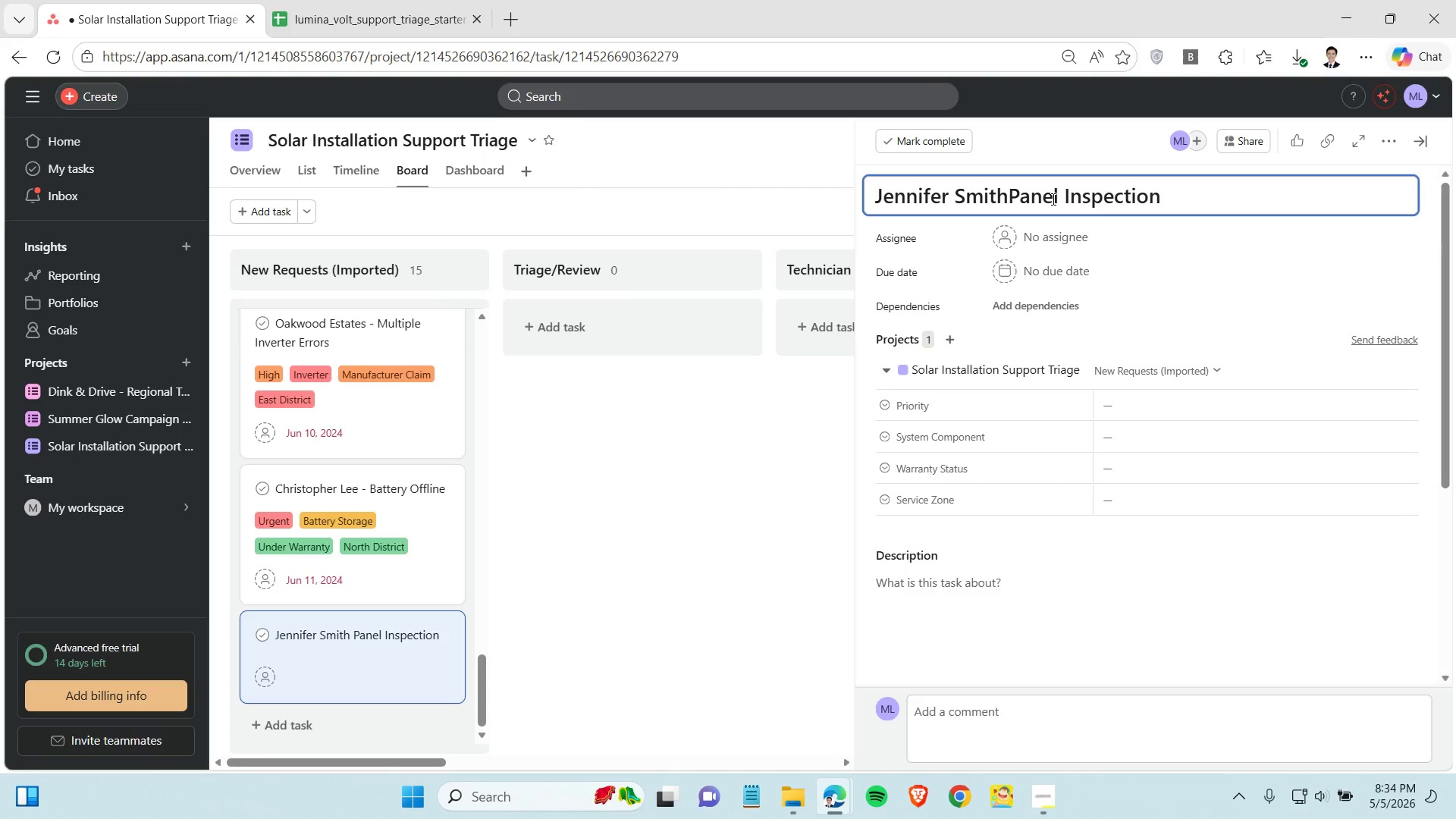 
key(Backspace)
 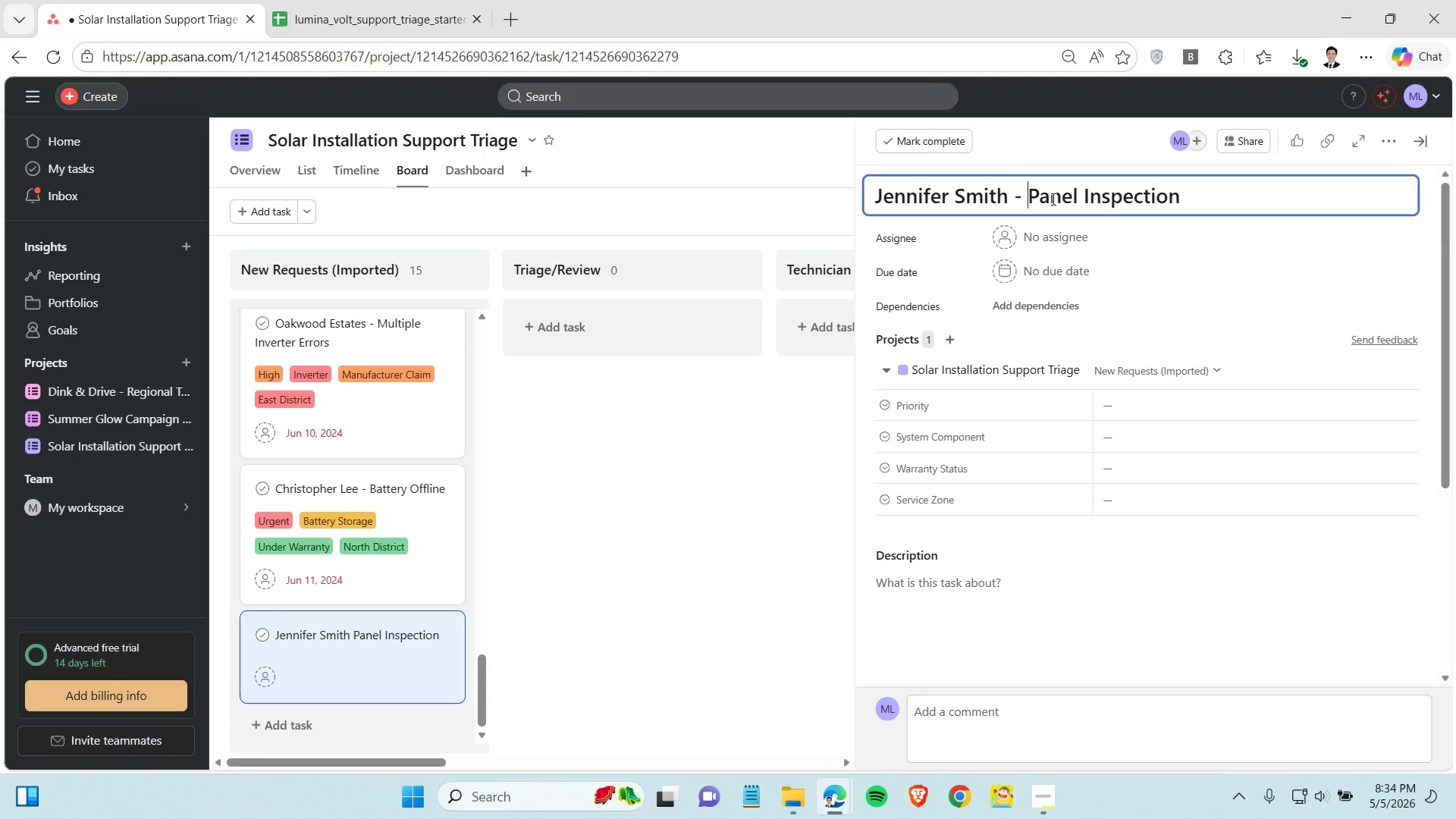 
key(Space)
 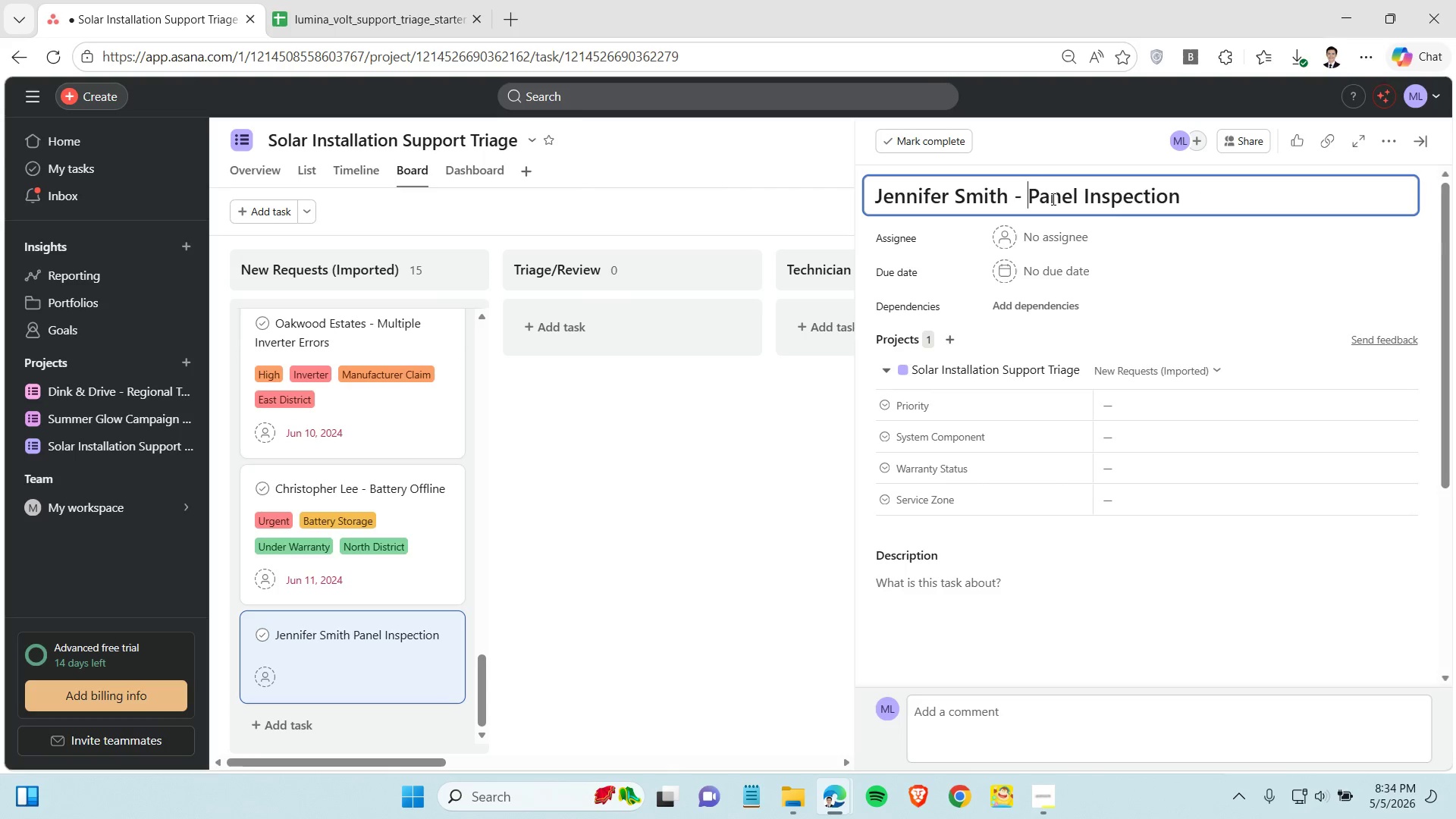 
key(Minus)
 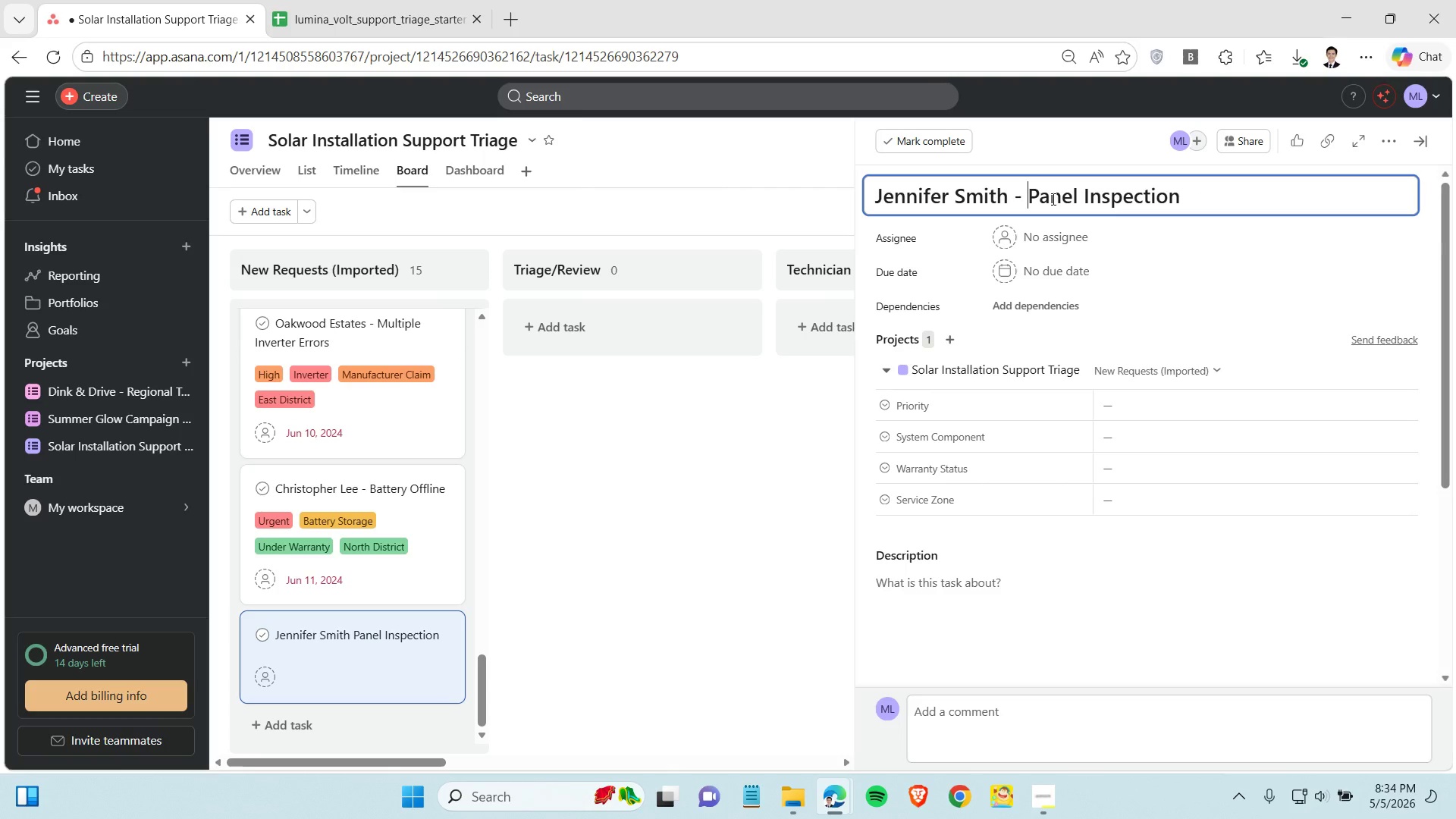 
key(Space)
 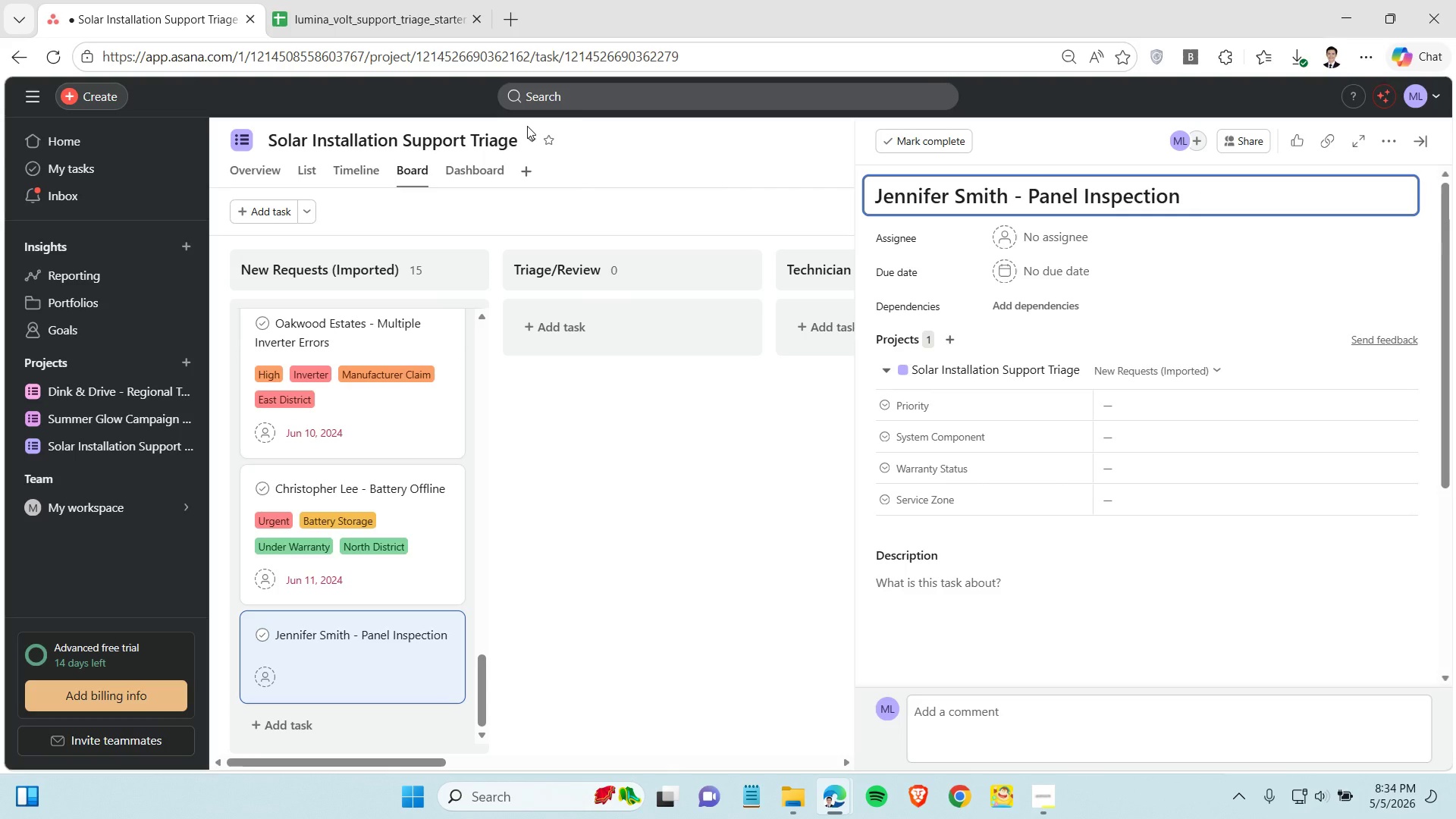 
left_click([385, 7])
 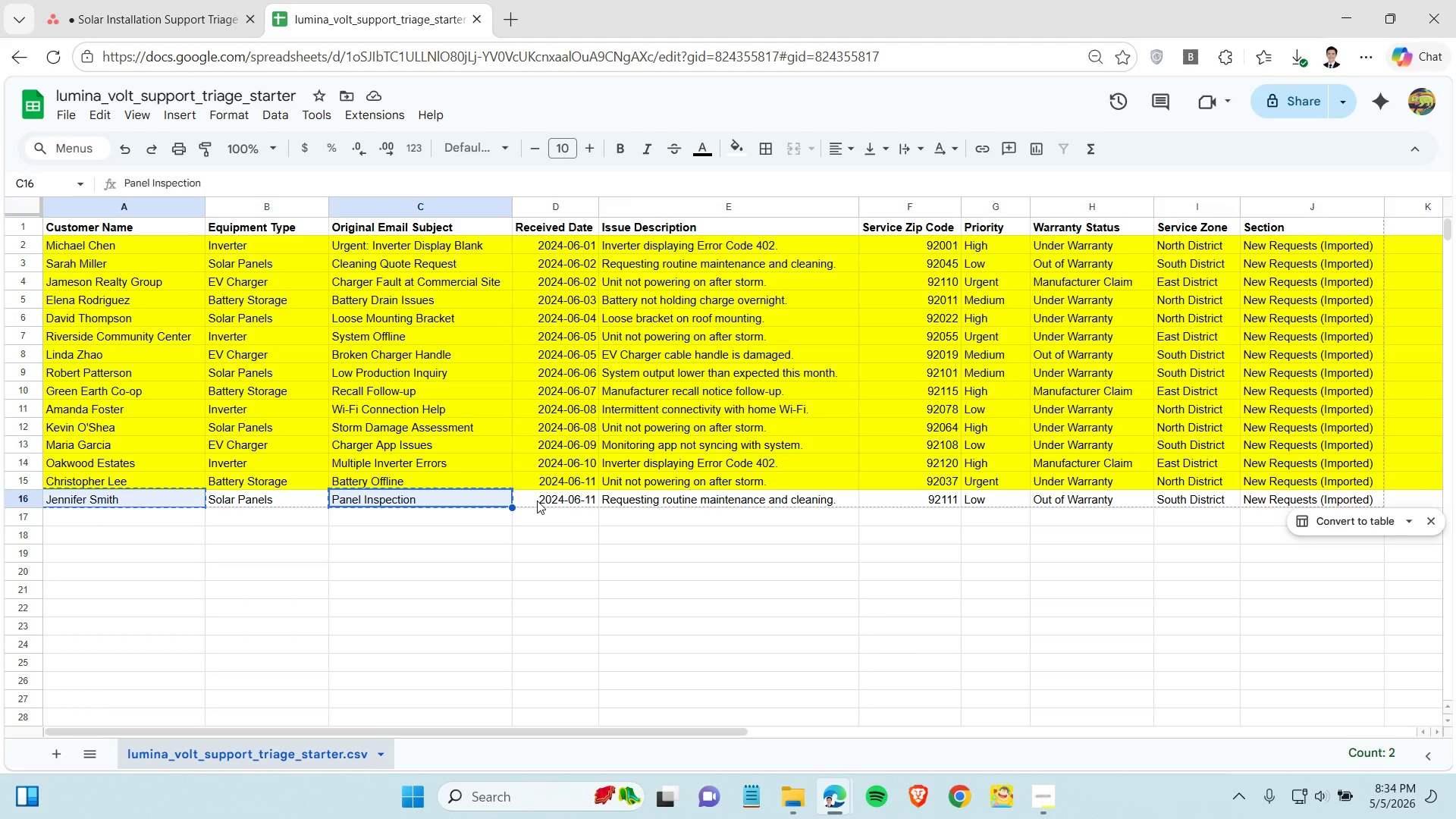 
left_click([537, 500])
 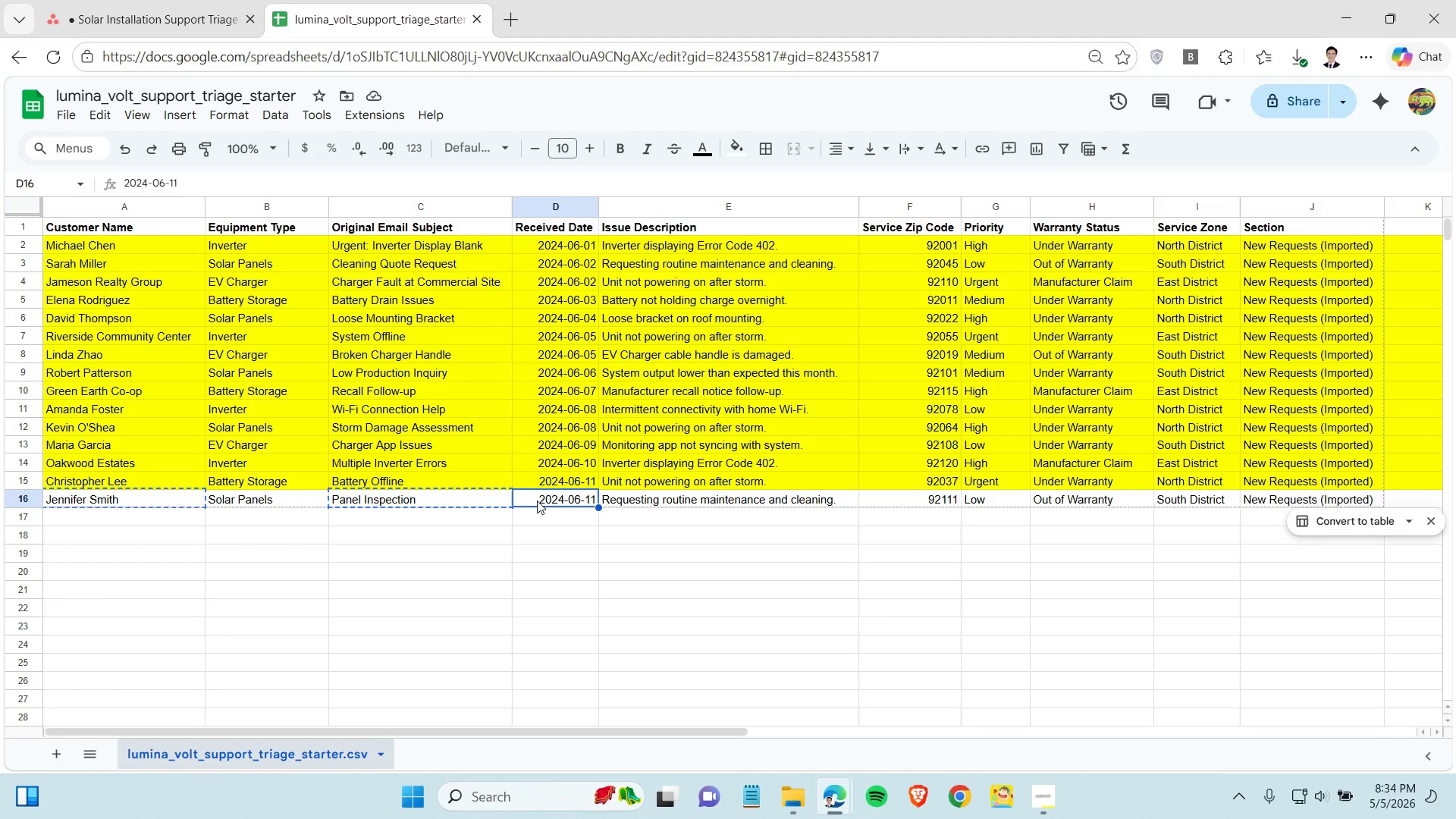 
key(Control+C)
 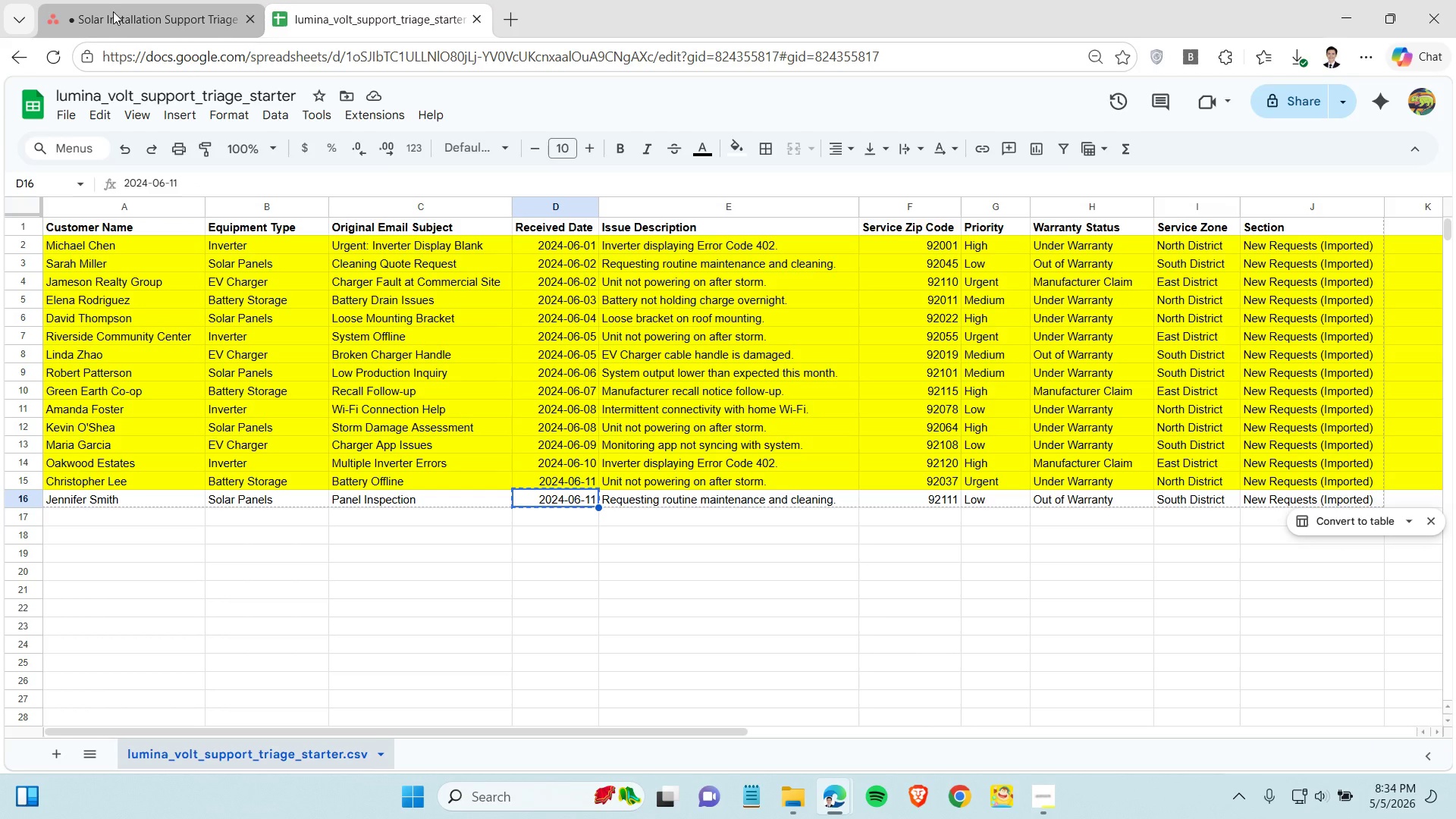 
left_click([113, 11])
 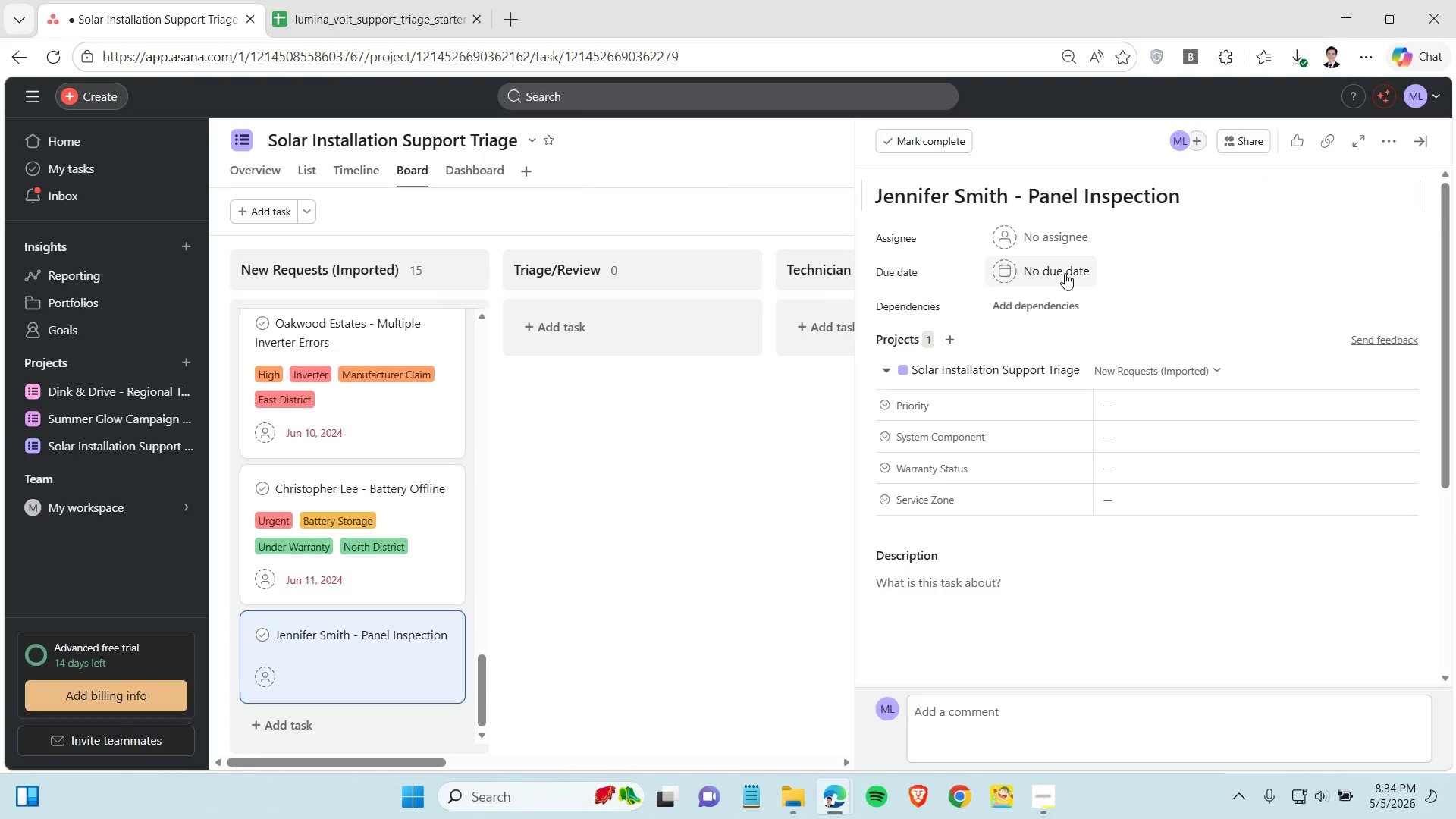 
key(Control+V)
 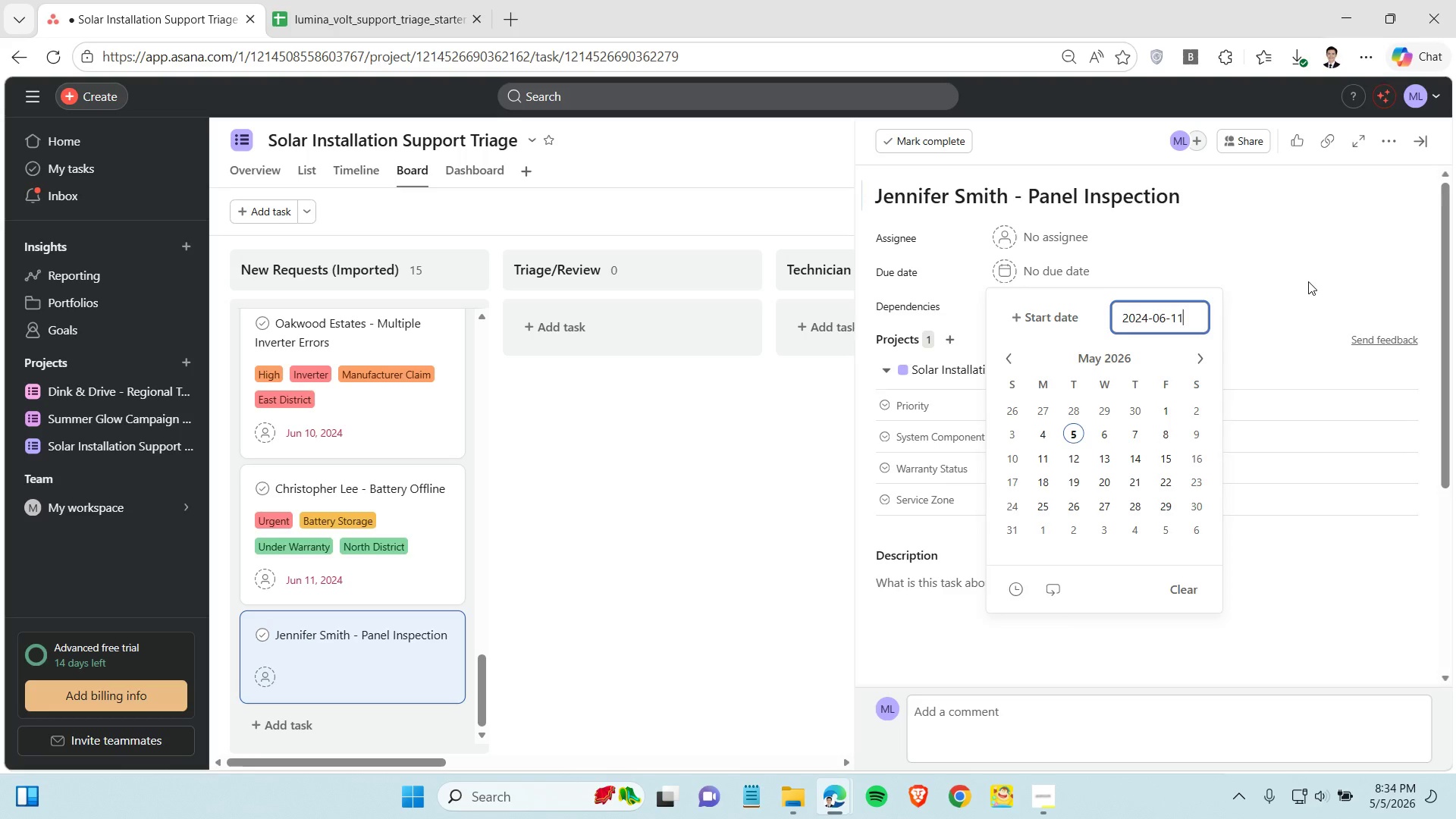 
left_click([1304, 279])
 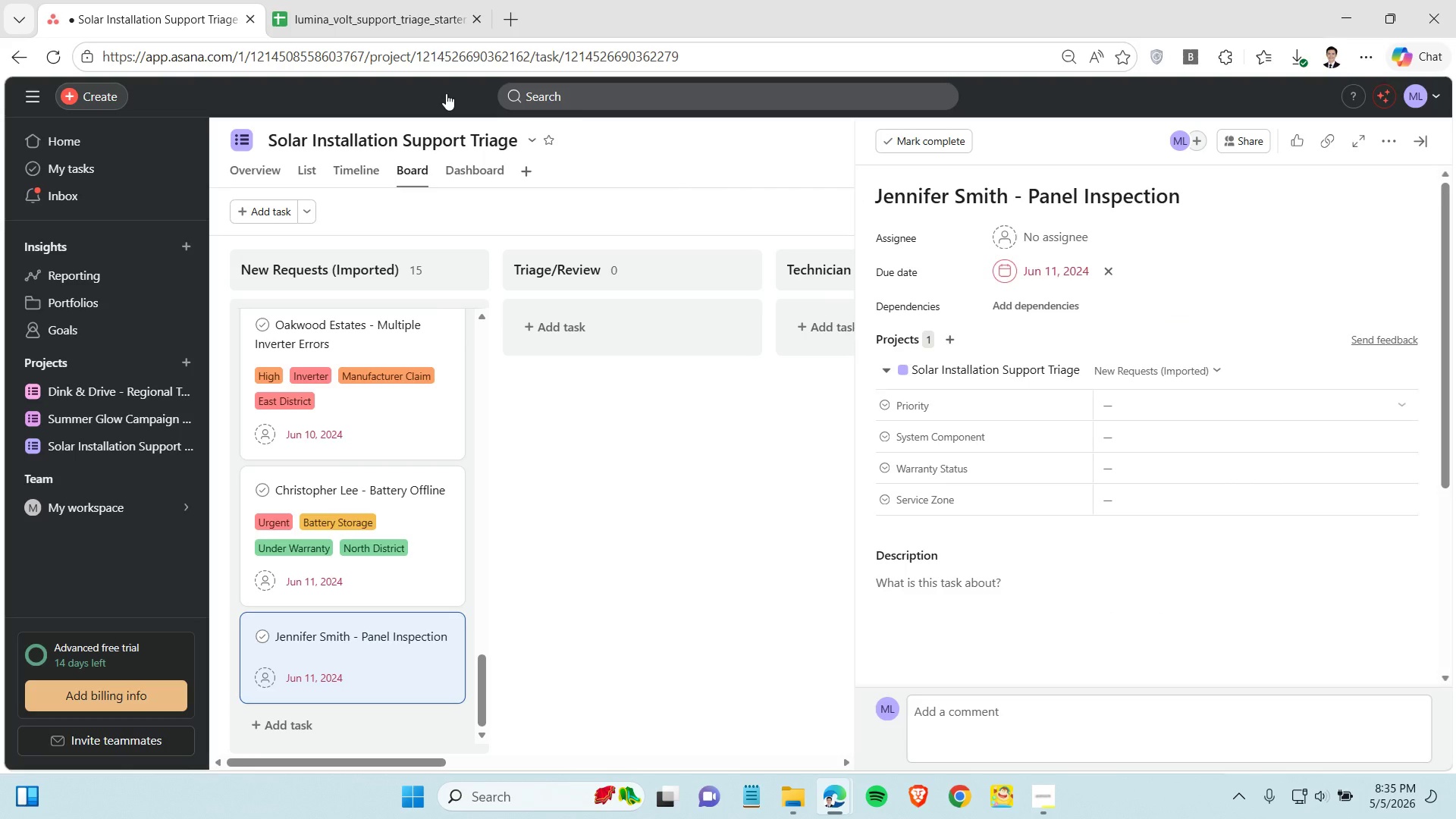 
left_click([389, 33])
 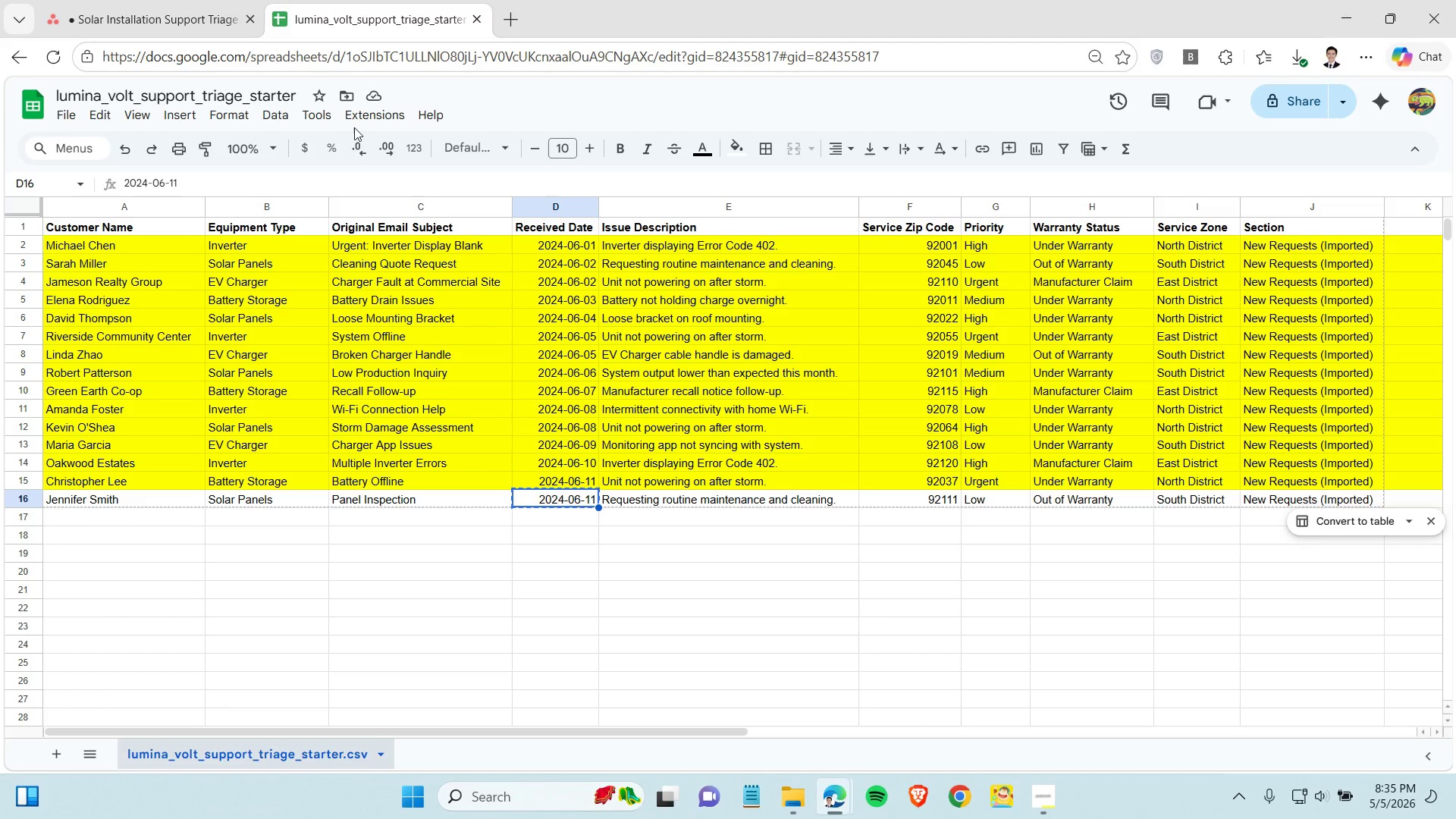 
left_click([206, 11])
 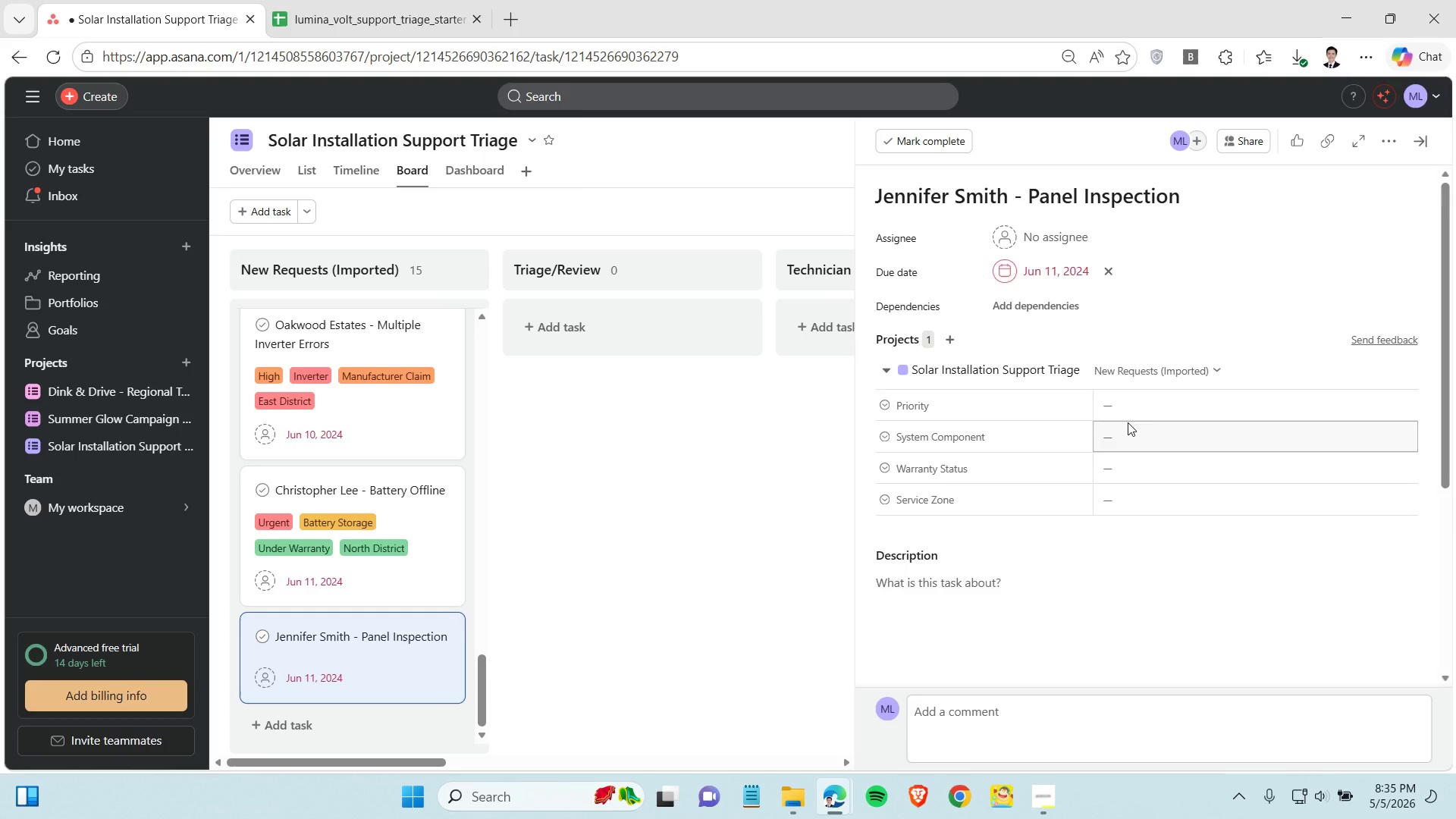 
left_click([1147, 409])
 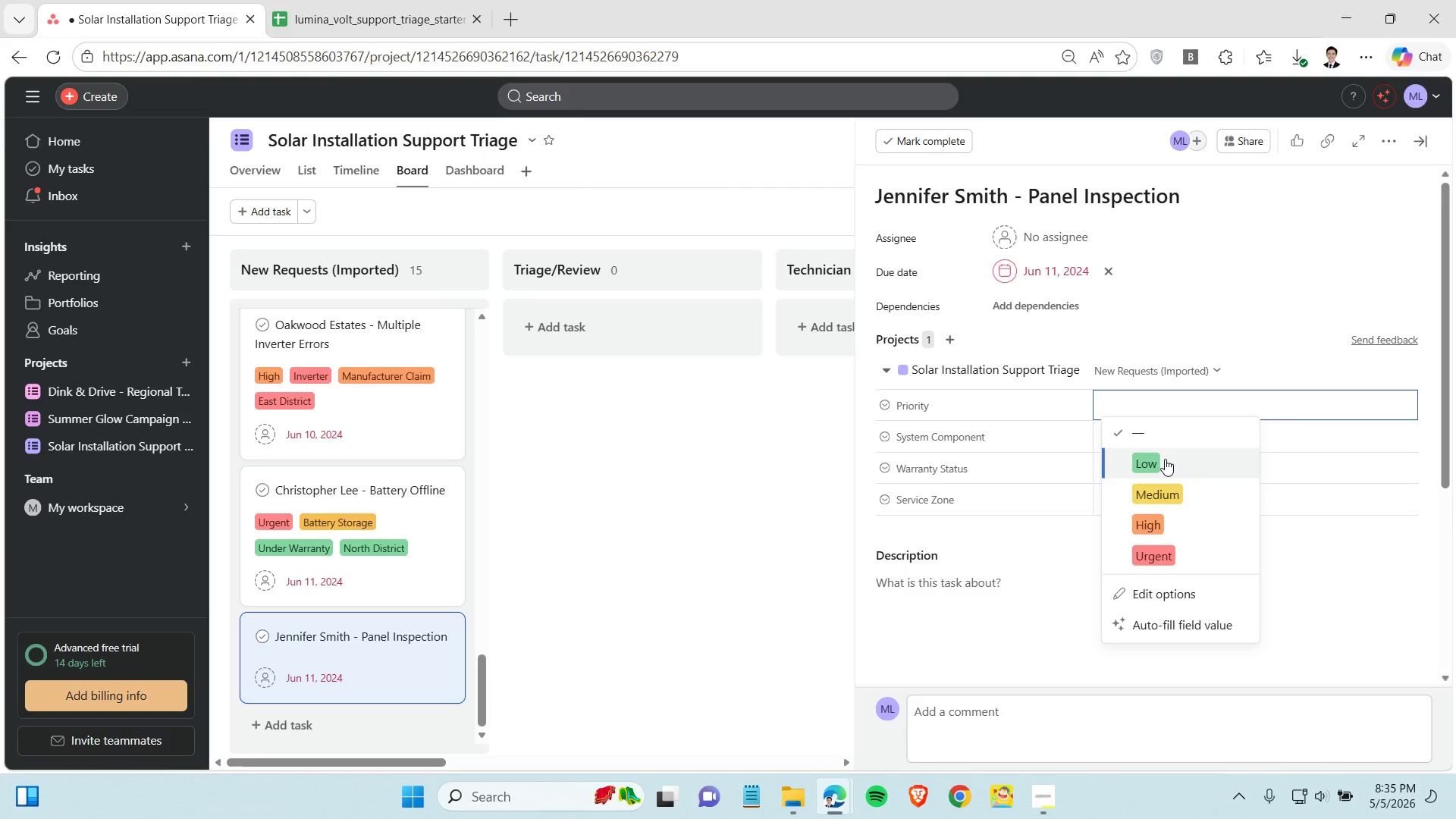 
left_click([1165, 459])
 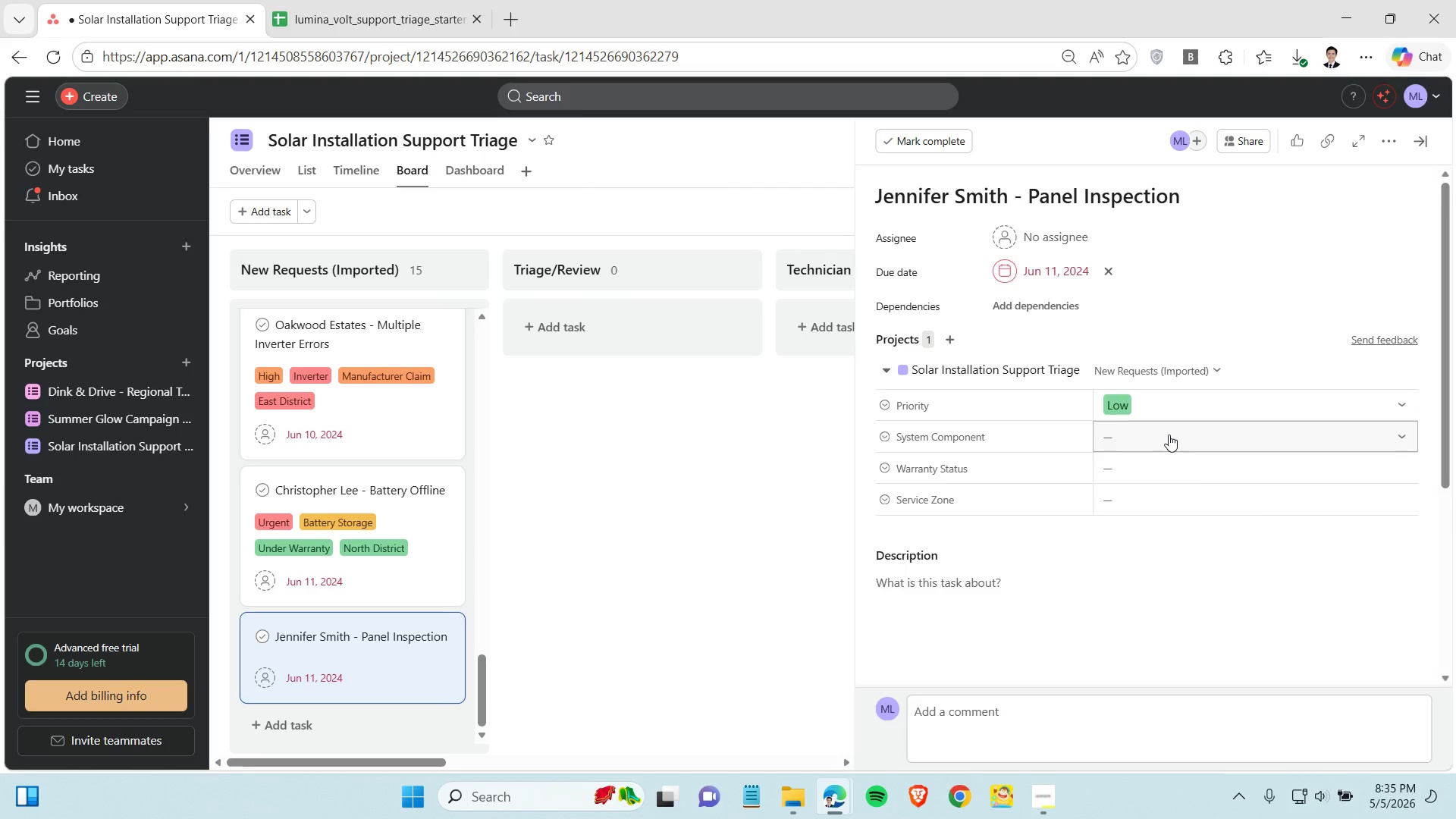 
left_click([1169, 435])
 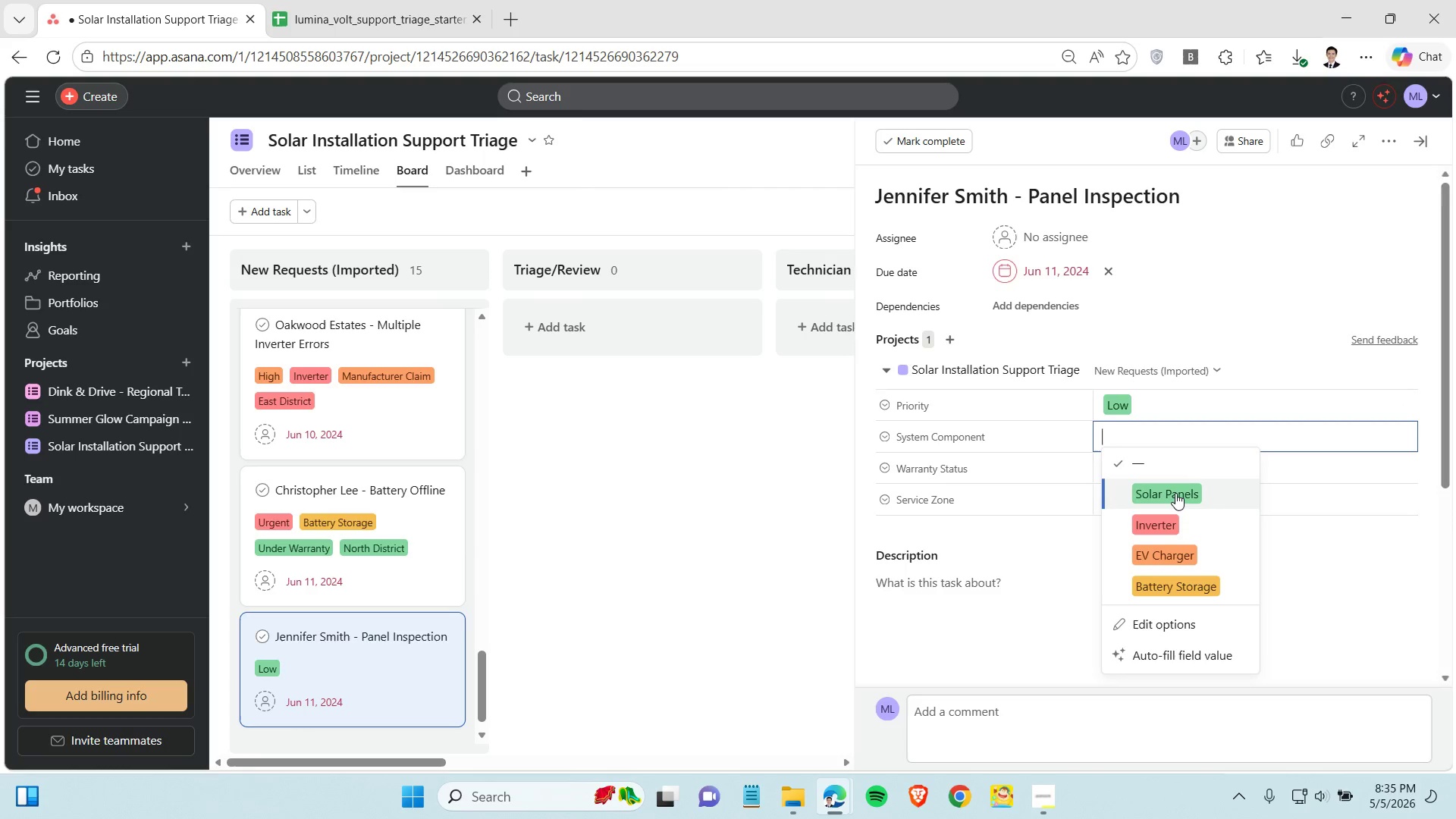 
left_click([1175, 493])
 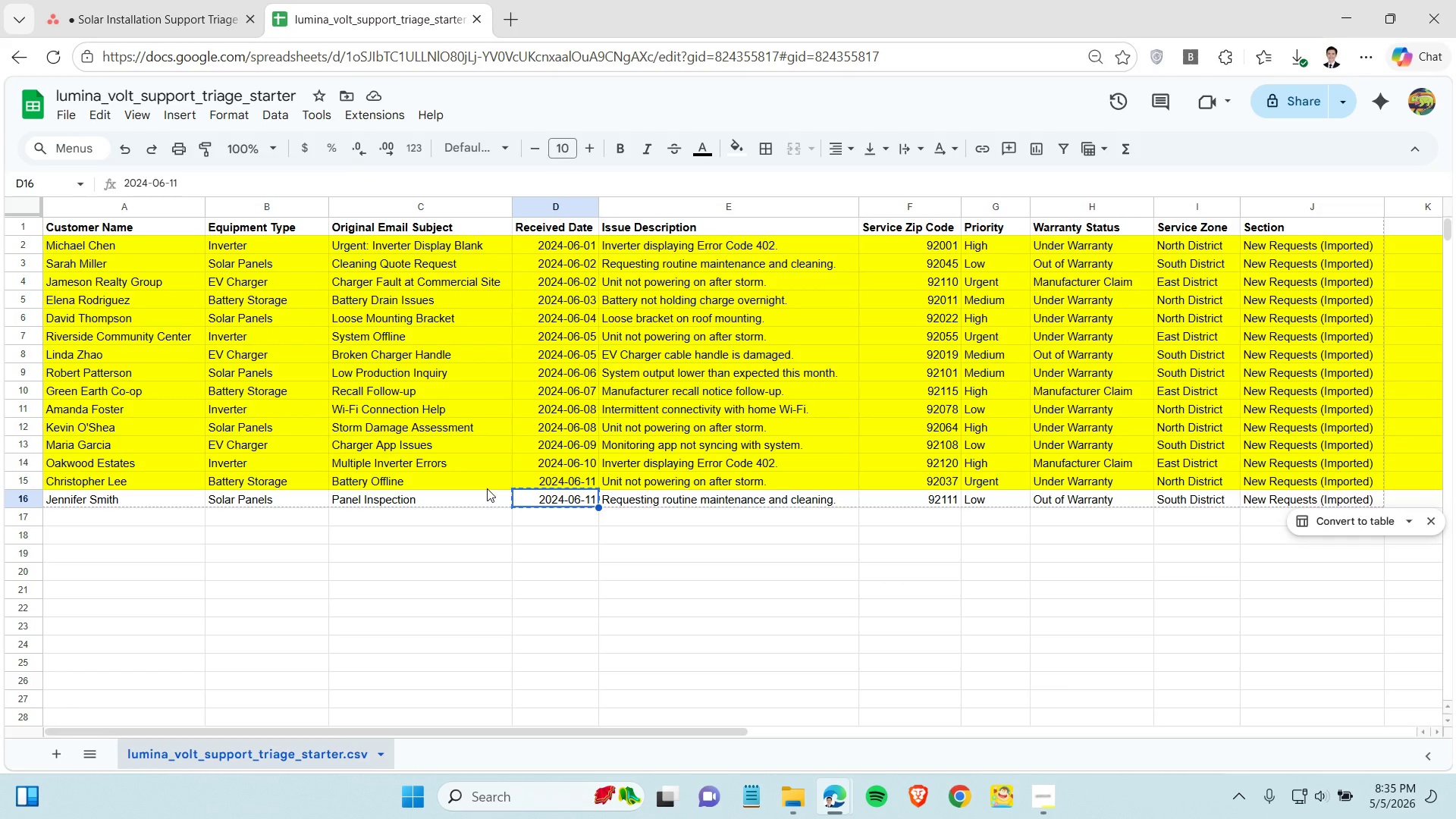 
left_click([145, 15])
 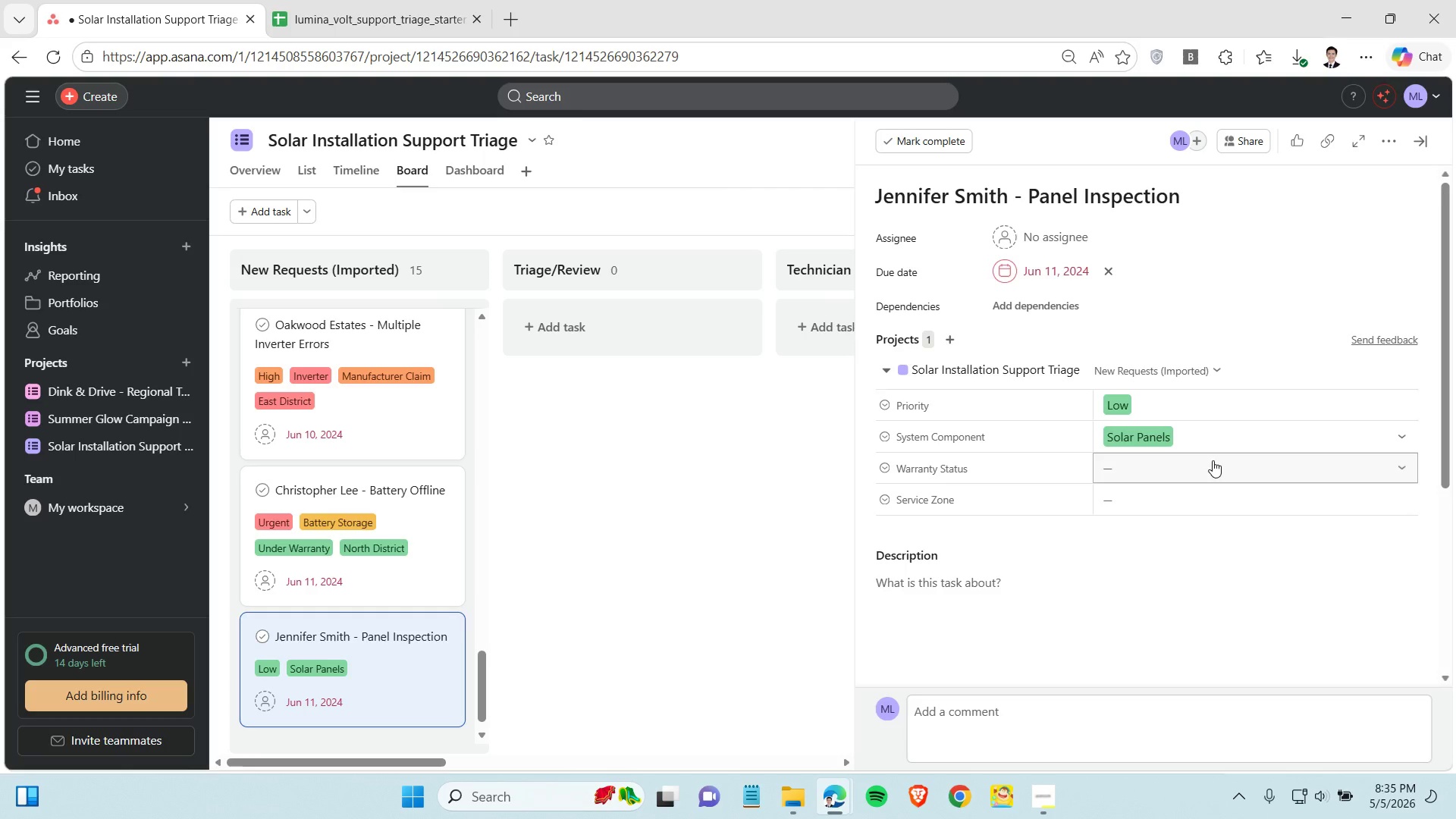 
left_click([1213, 460])
 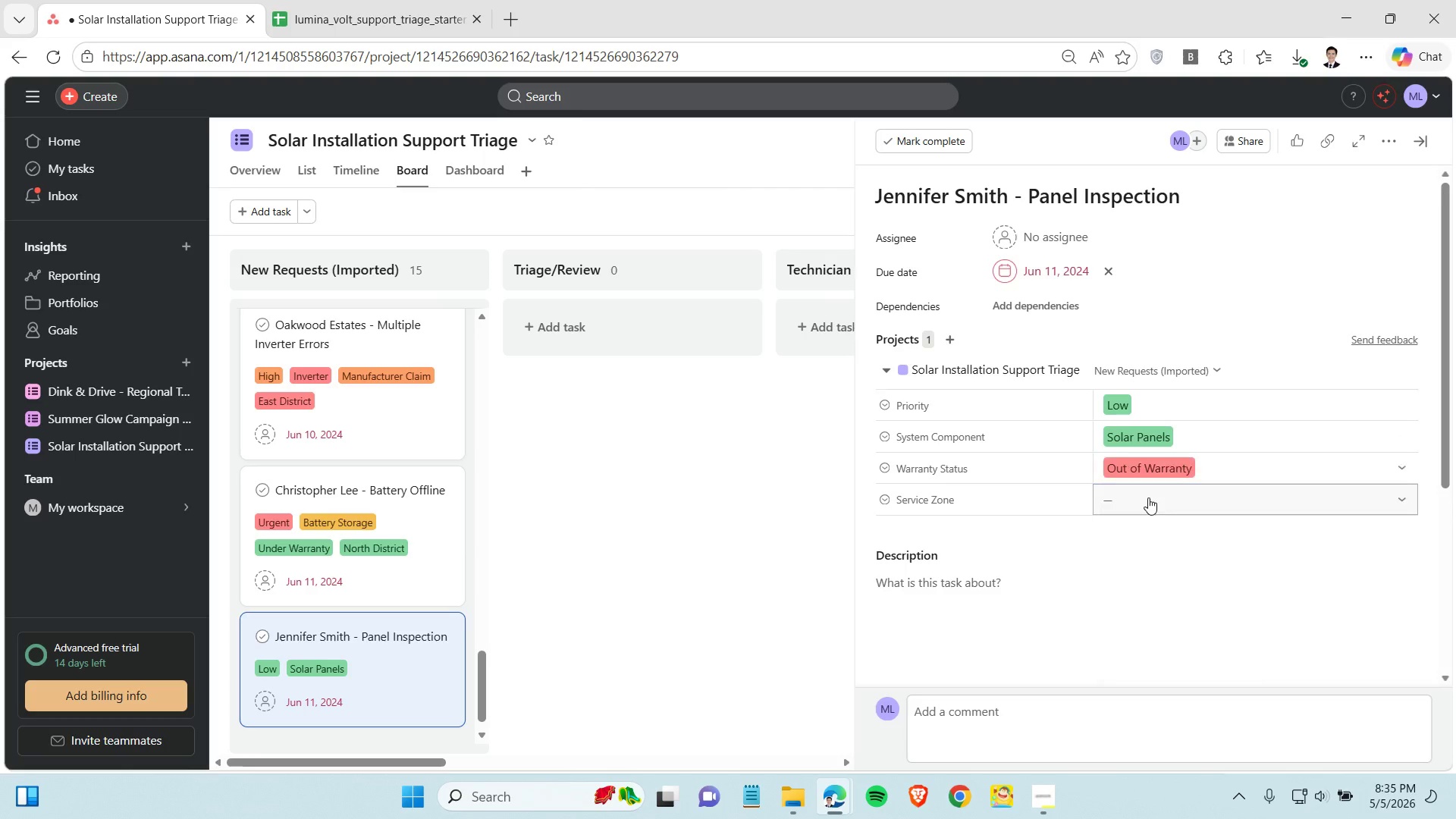 
double_click([1148, 496])
 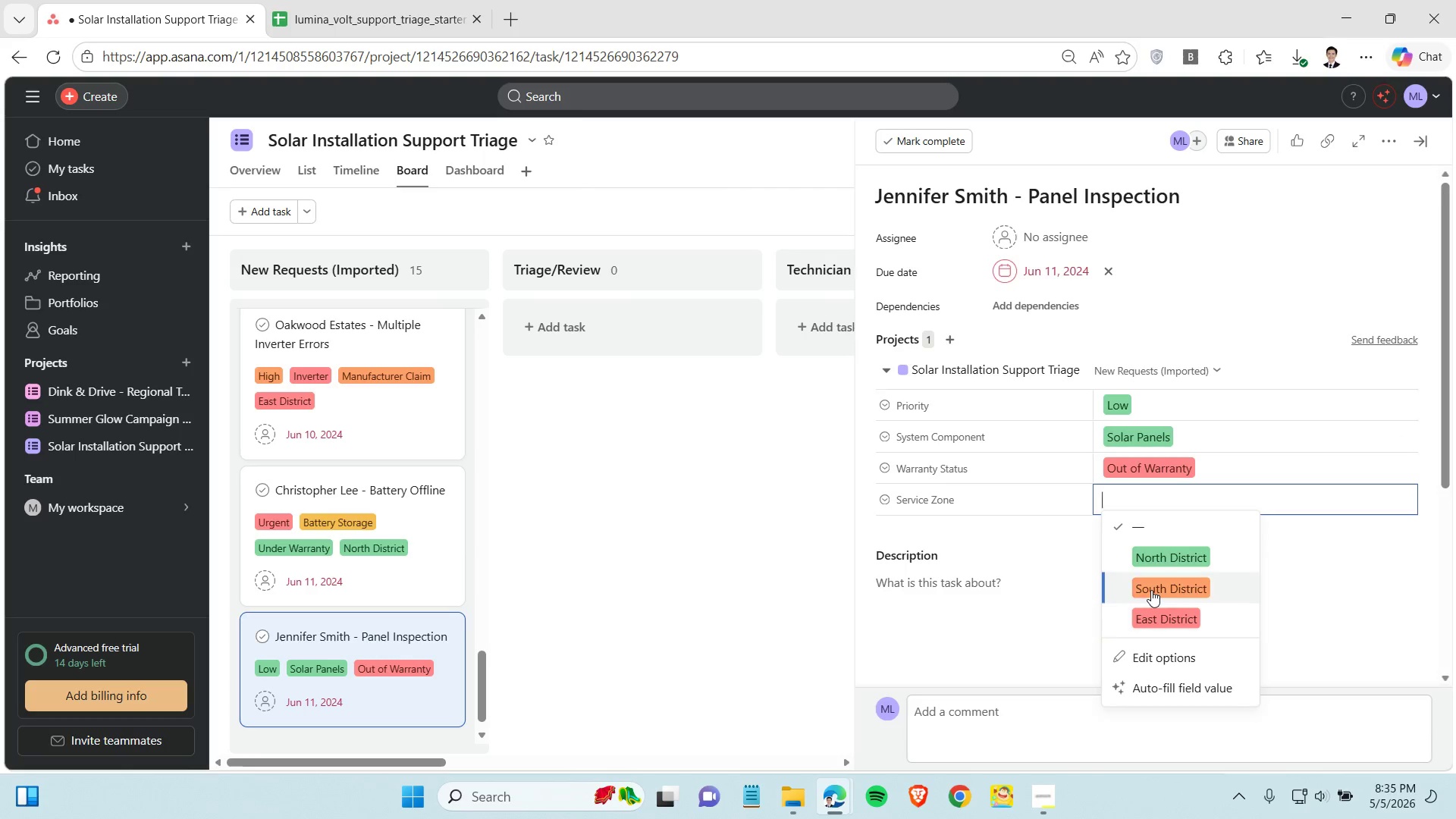 
left_click([1151, 590])
 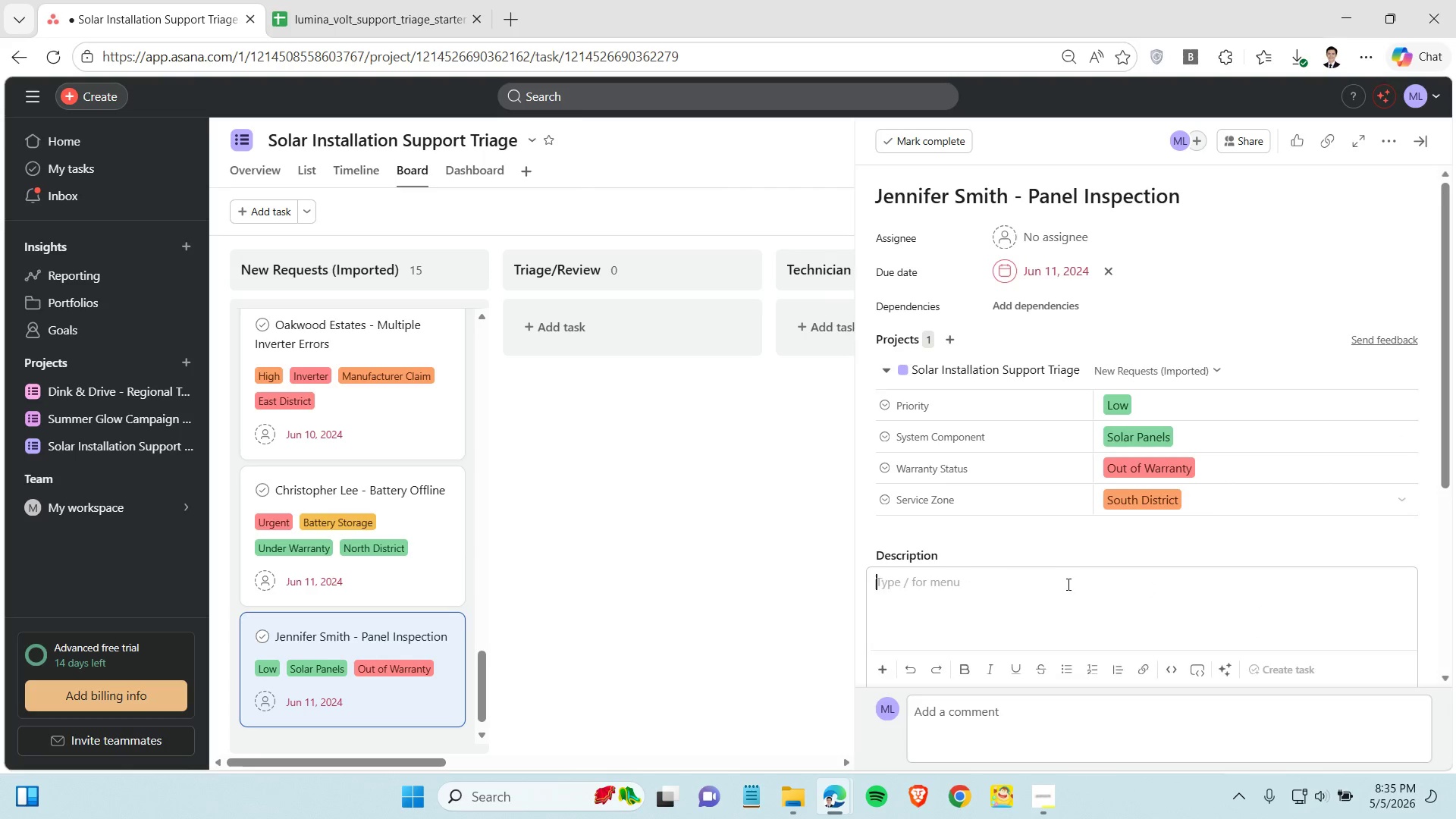 
left_click([1084, 606])
 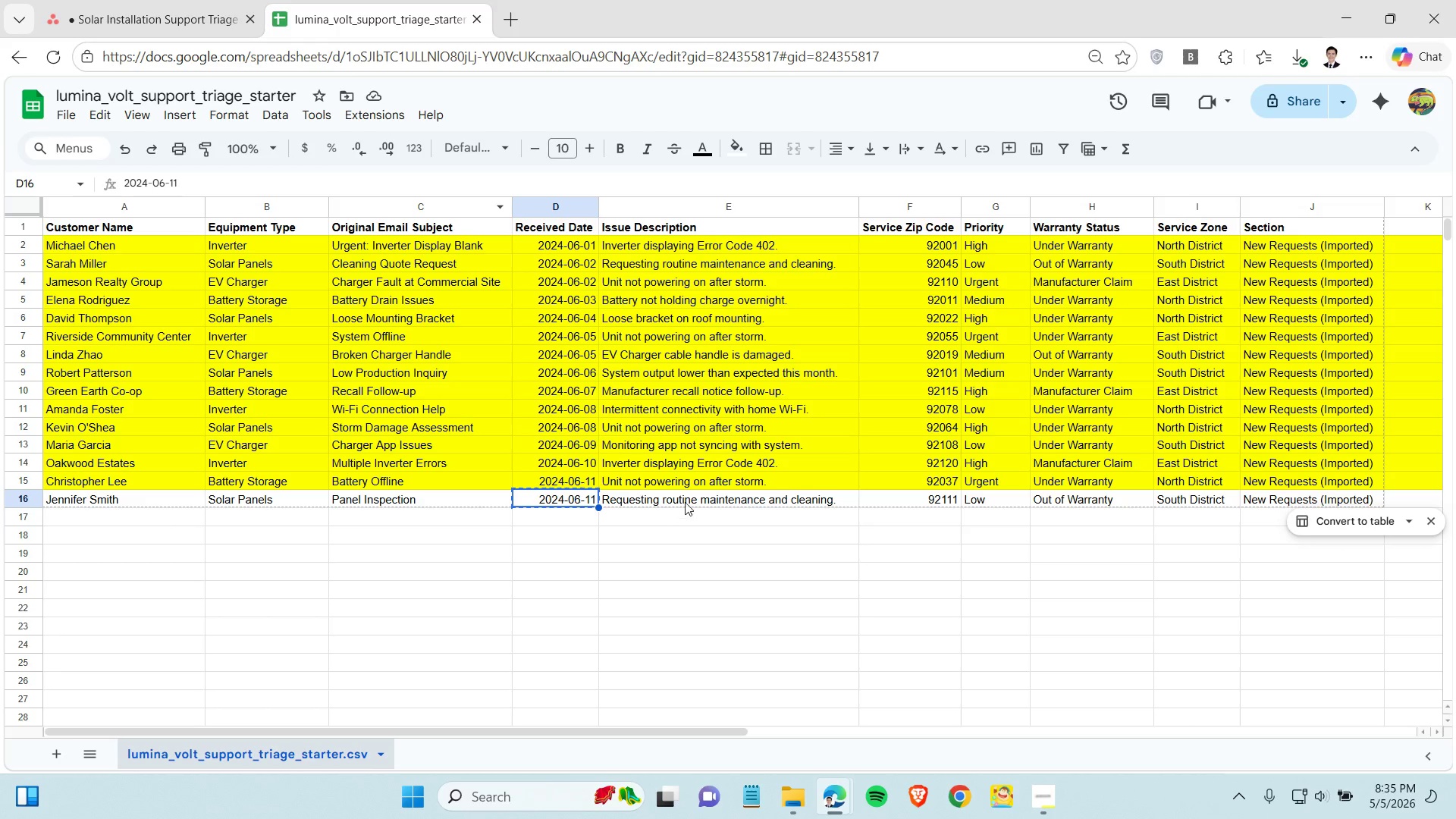 
left_click([685, 502])
 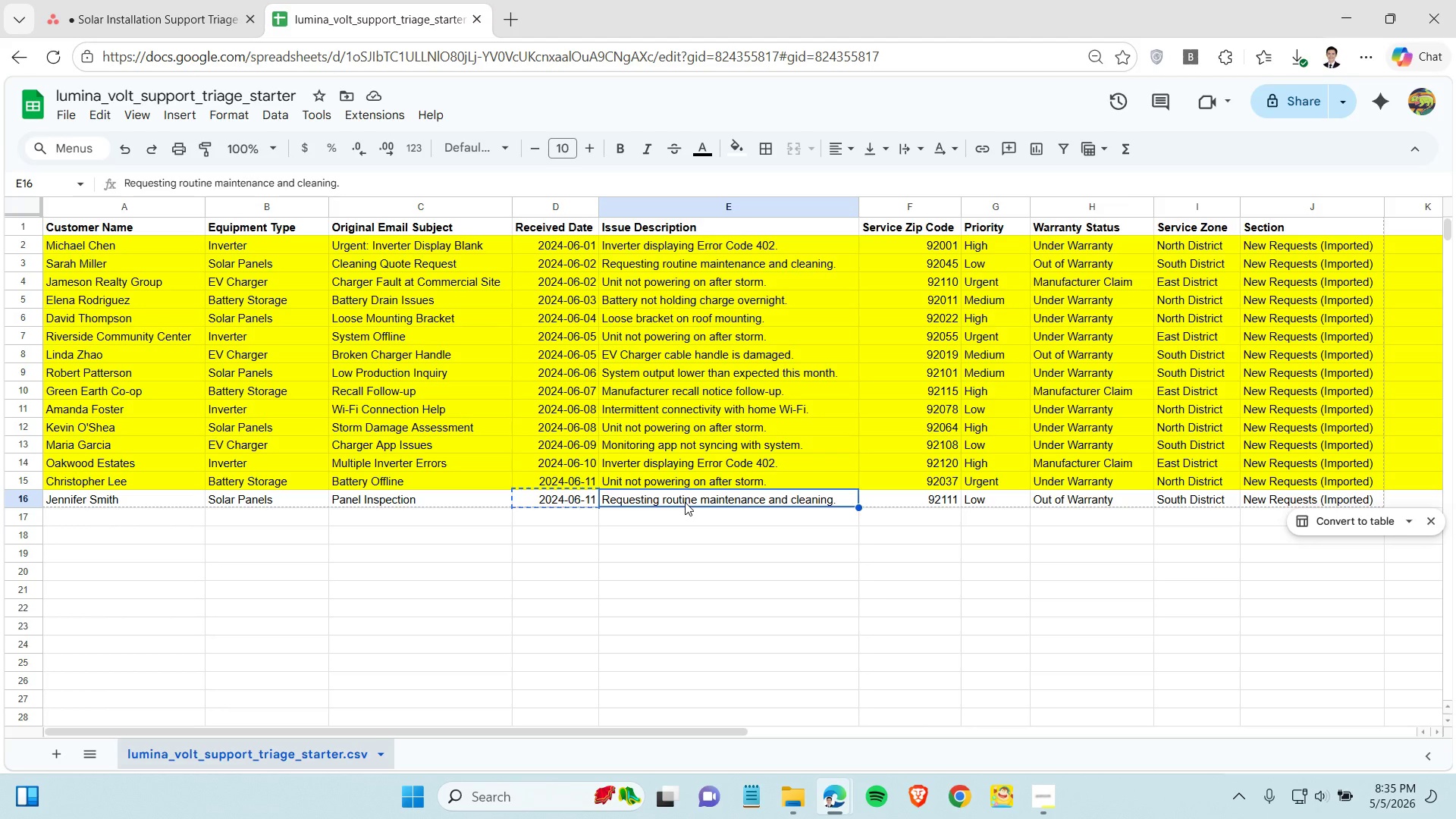 
key(Control+C)
 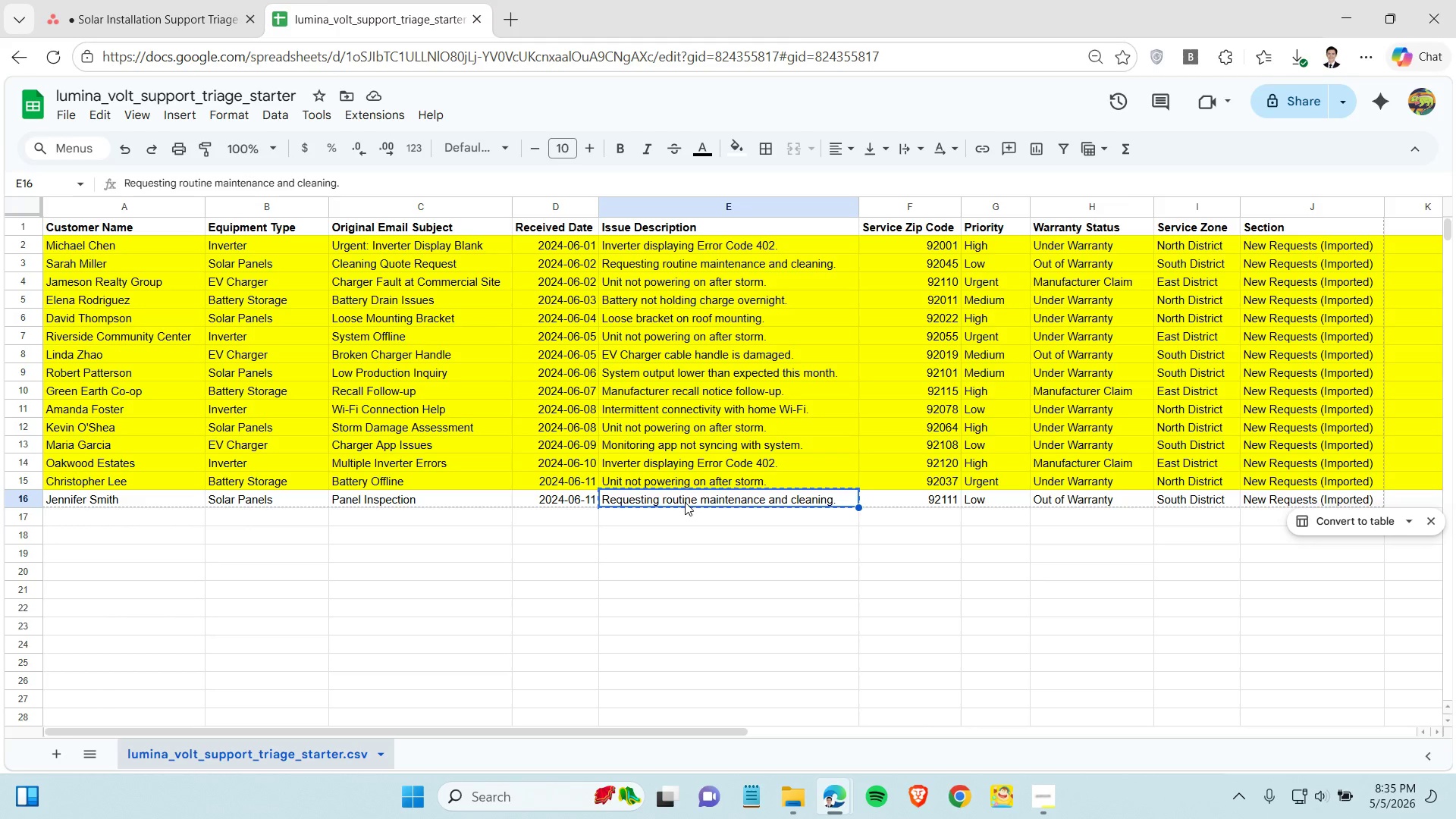 
wait(7.05)
 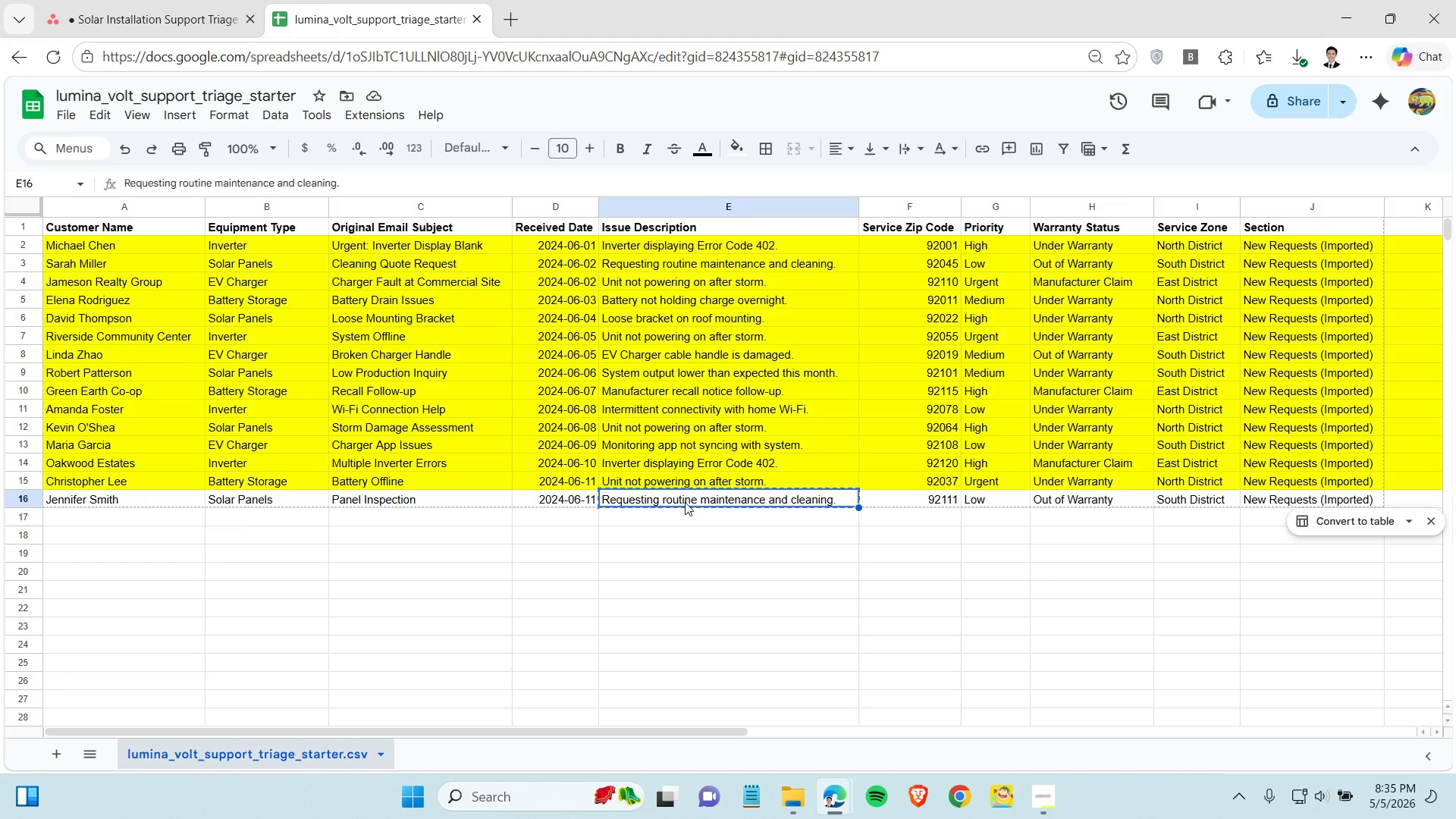 
left_click([162, 25])
 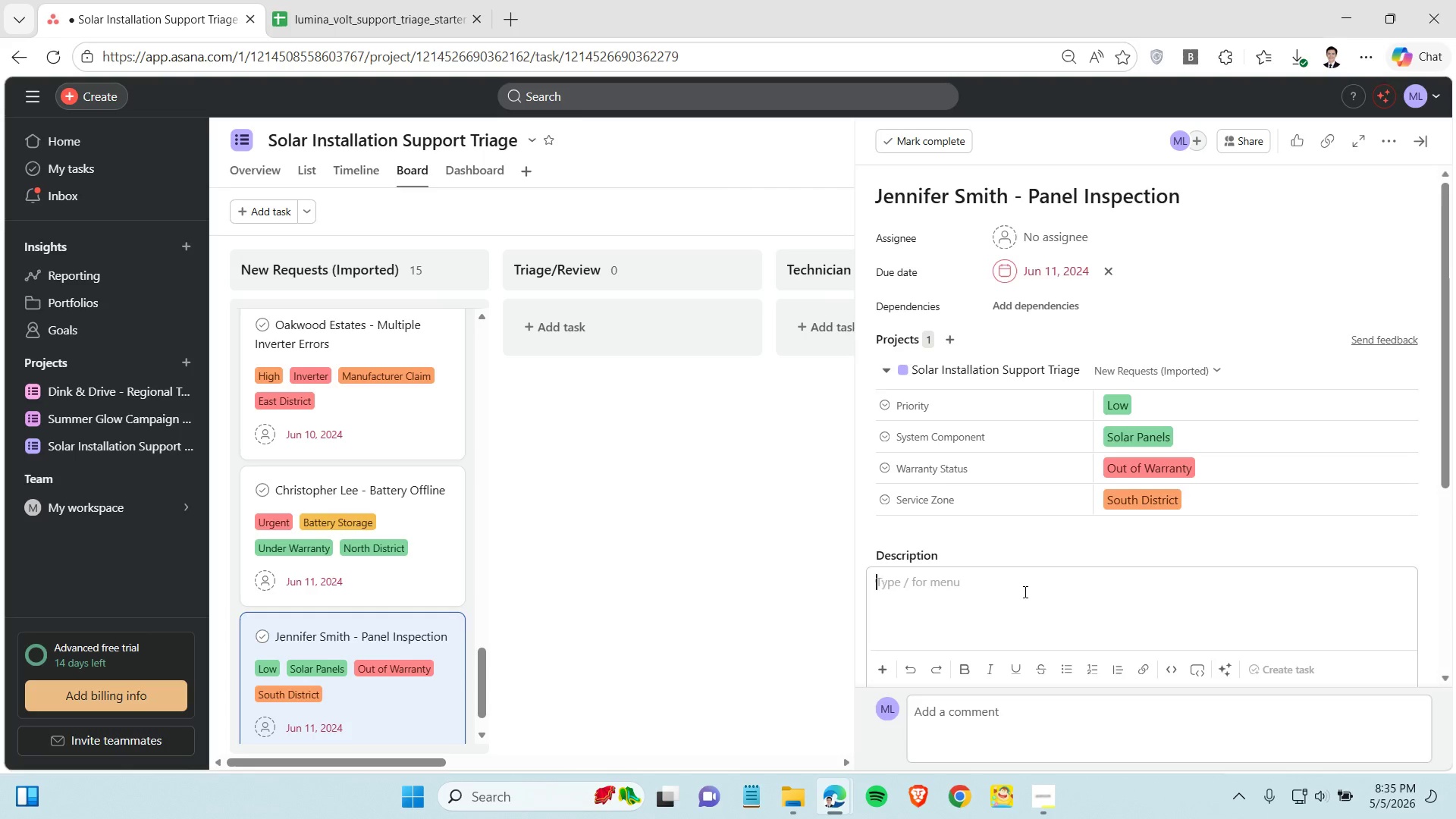 
key(Control+V)
 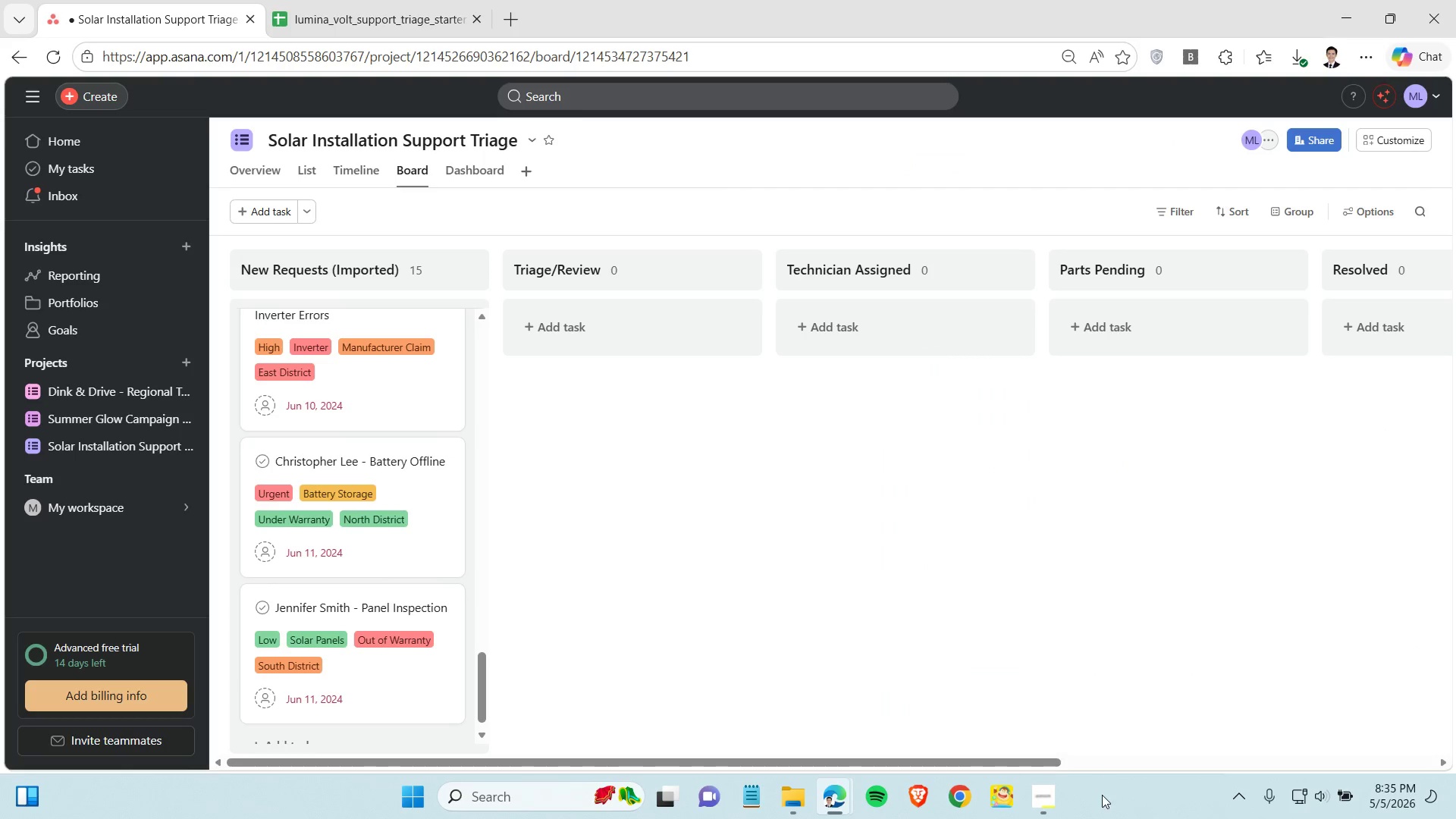 
left_click([1034, 802])